 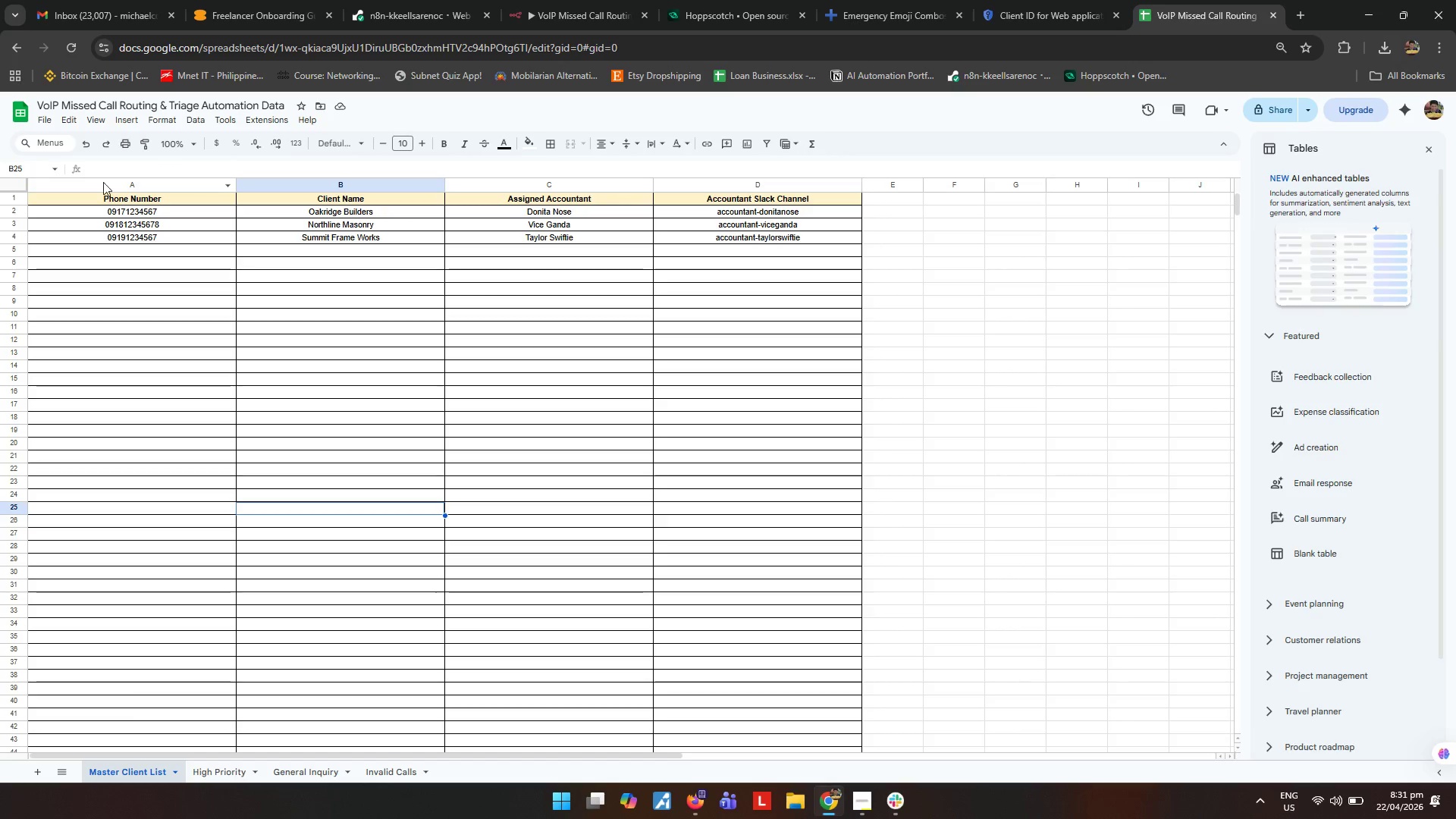 
left_click_drag(start_coordinate=[111, 214], to_coordinate=[760, 208])
 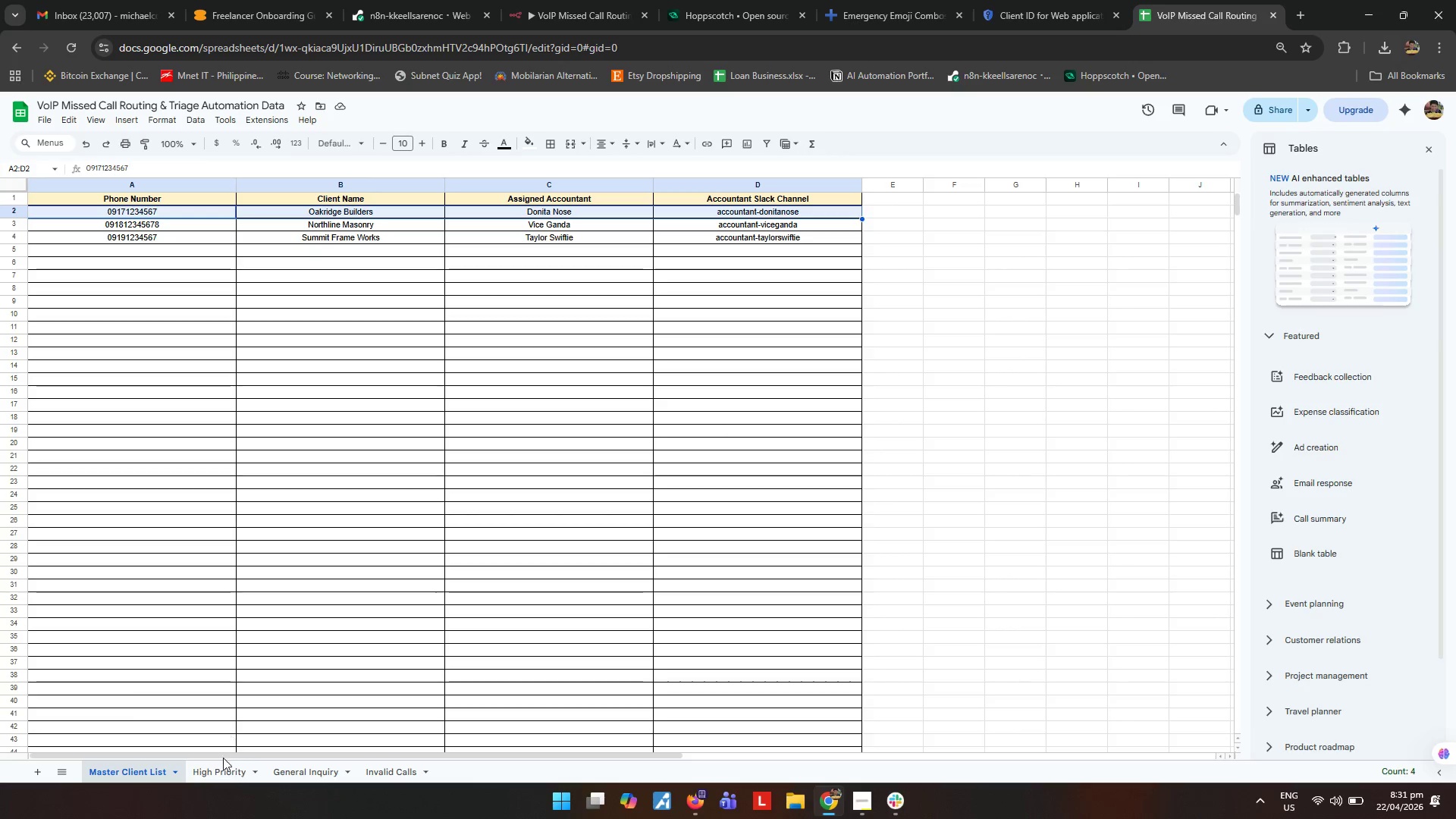 
left_click([216, 773])
 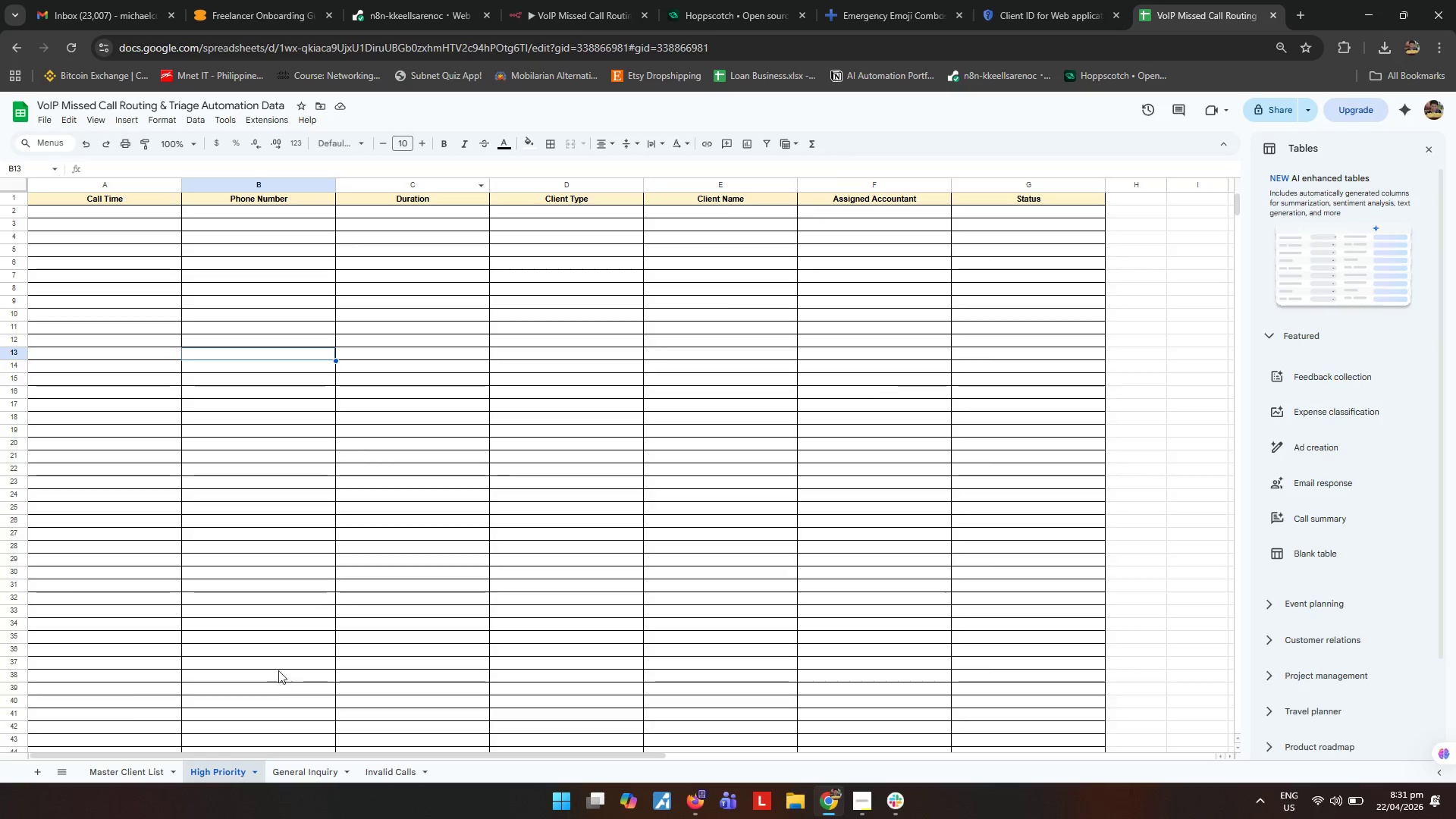 
left_click([299, 764])
 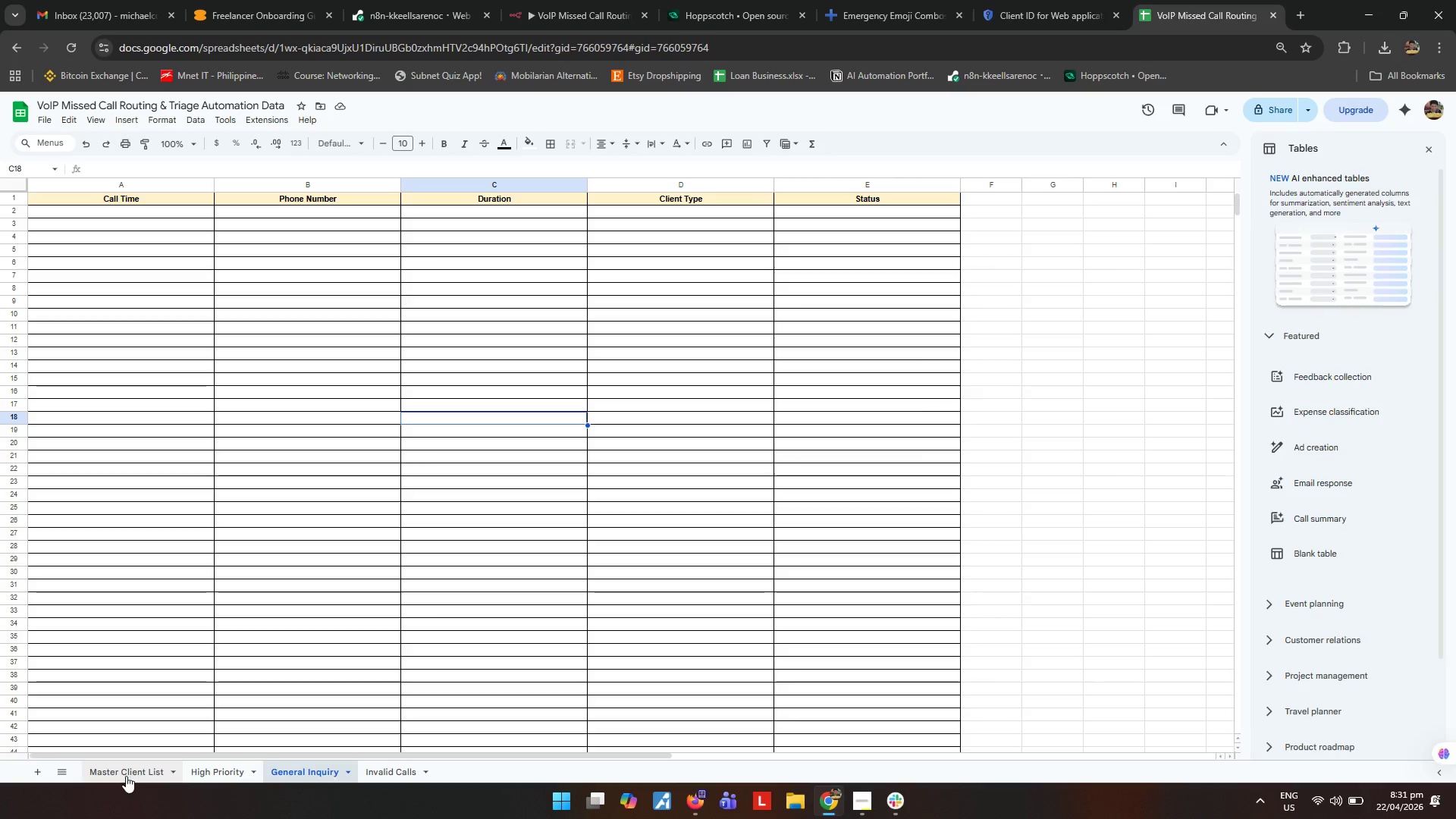 
left_click([126, 771])
 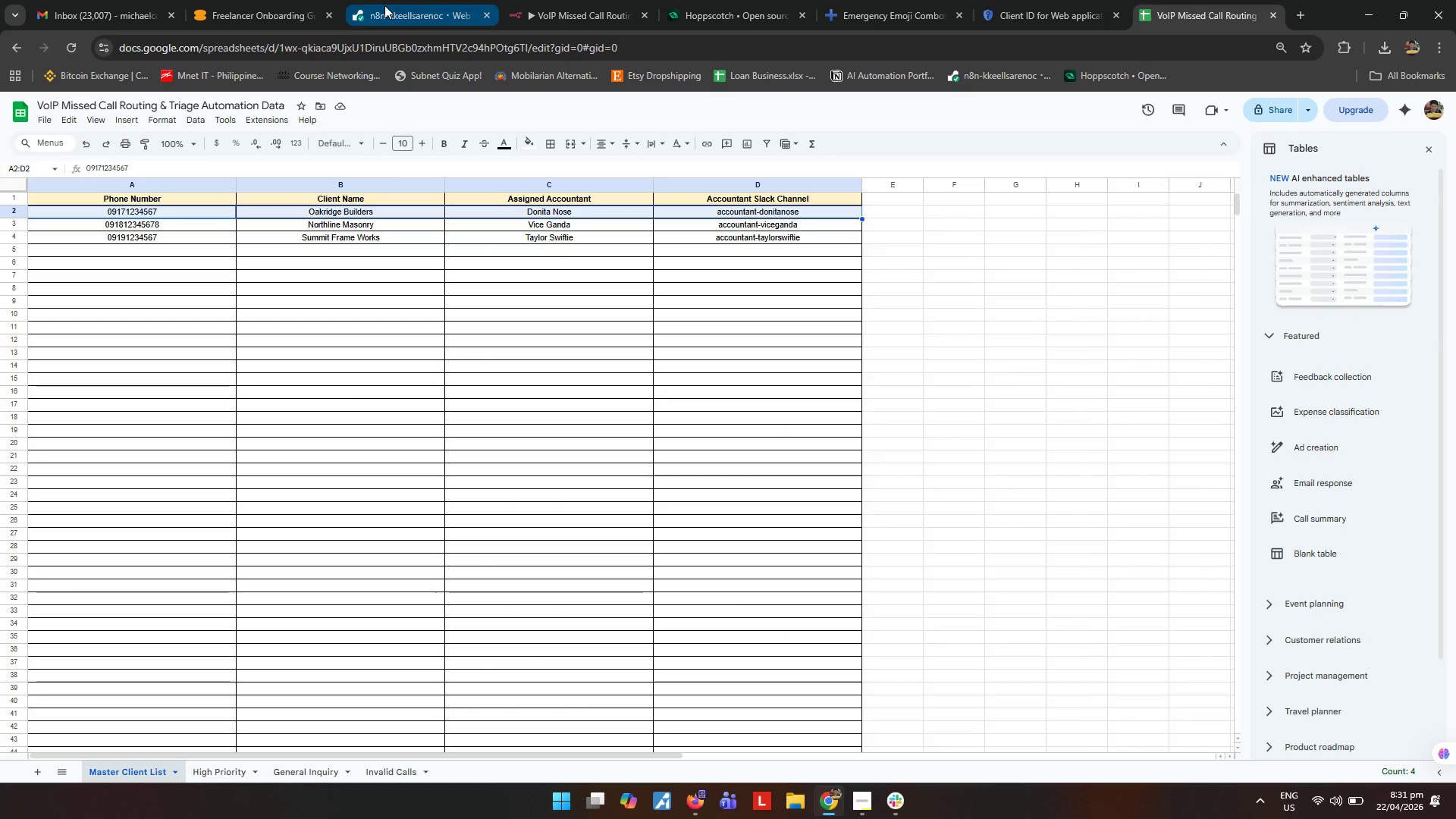 
left_click([577, 8])
 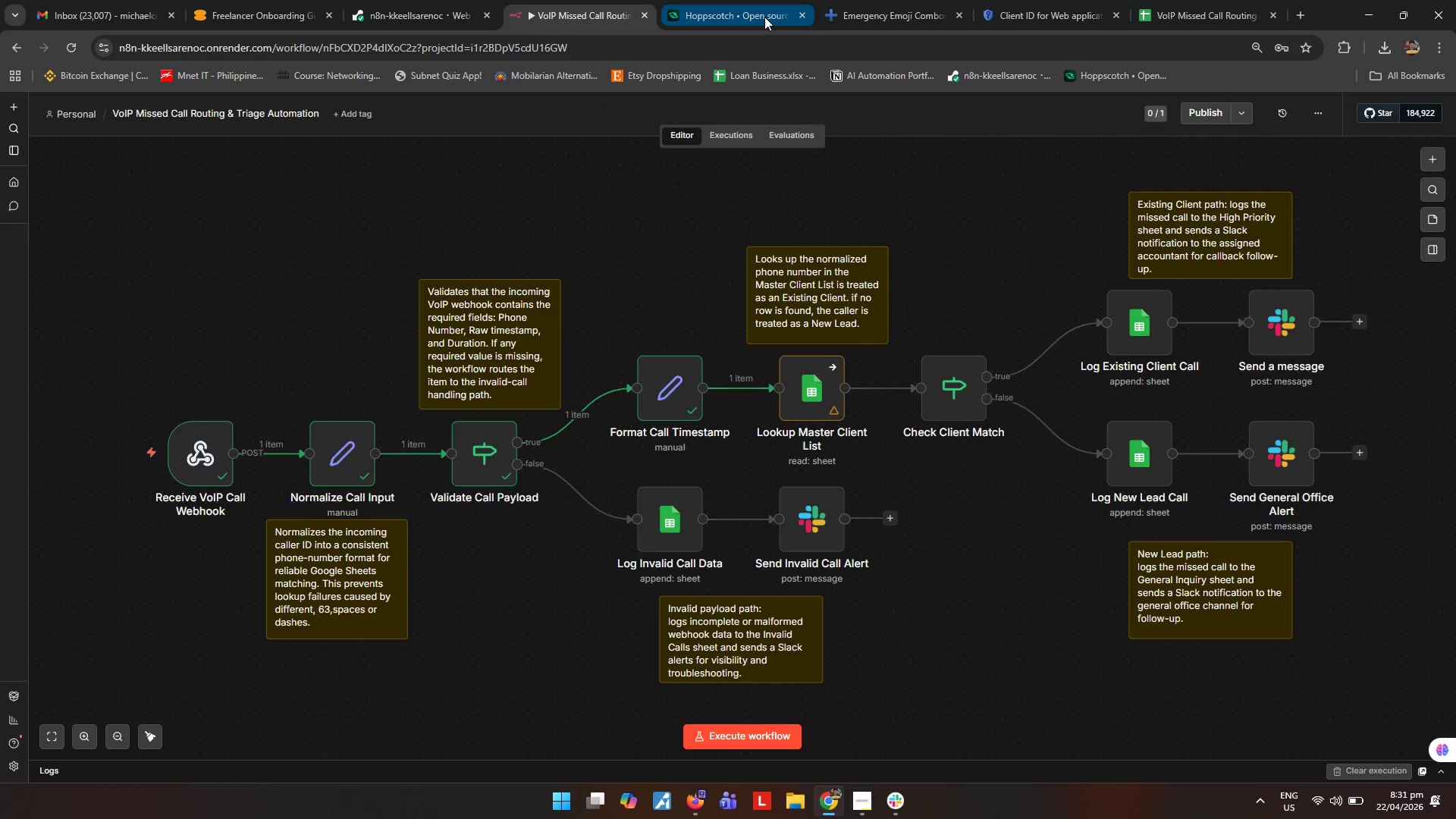 
left_click([764, 17])
 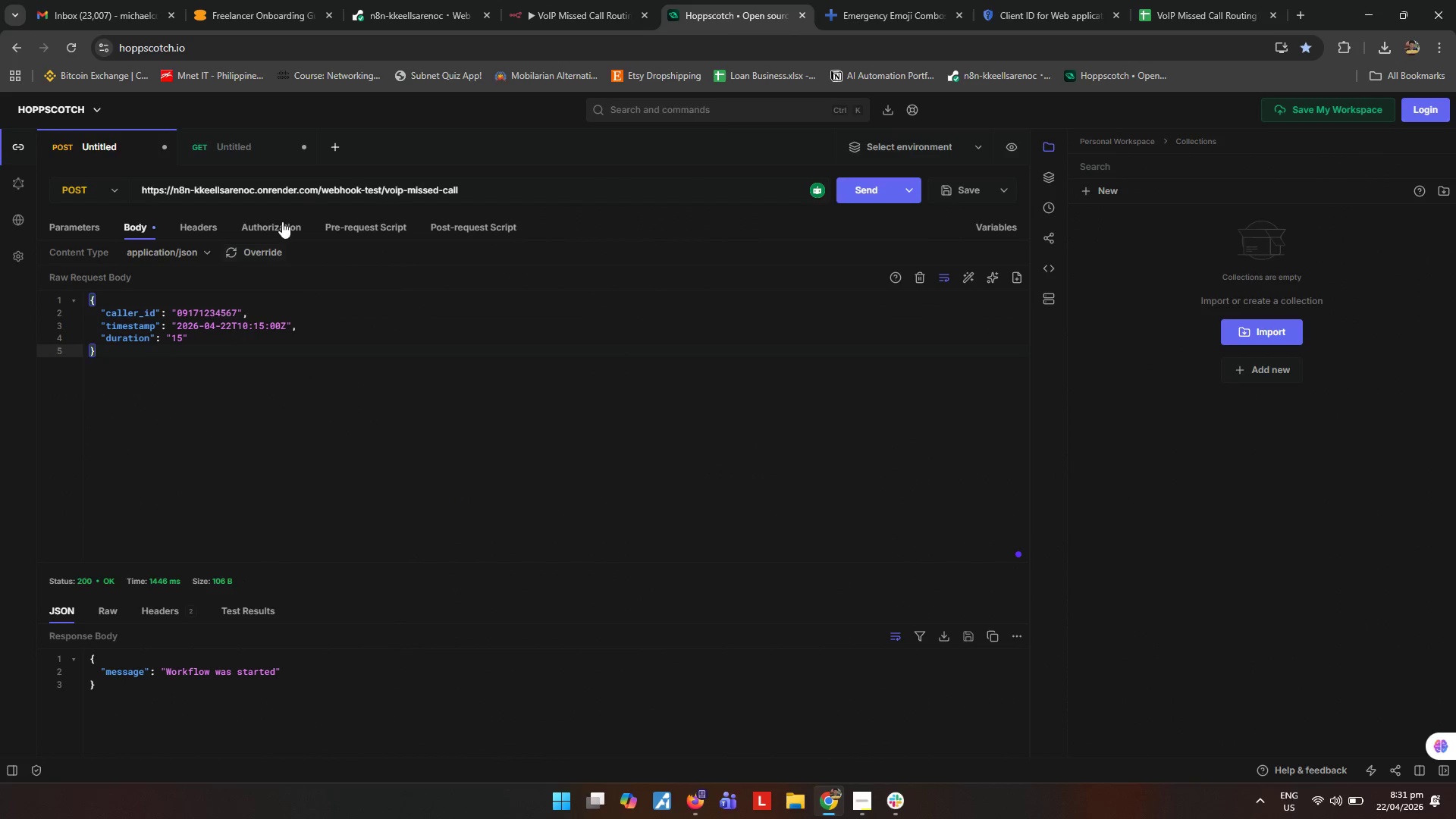 
double_click([563, 8])
 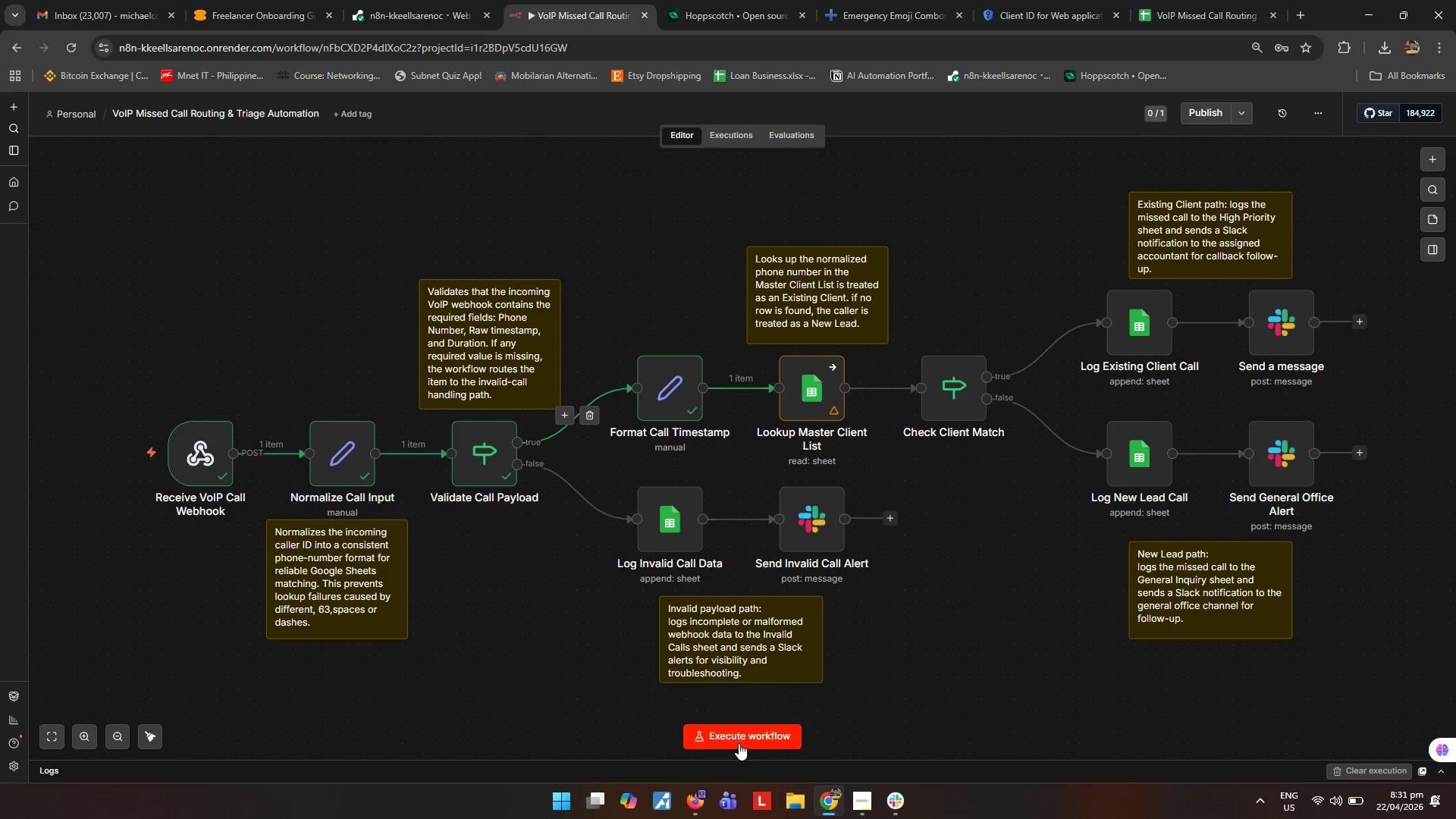 
left_click([739, 743])
 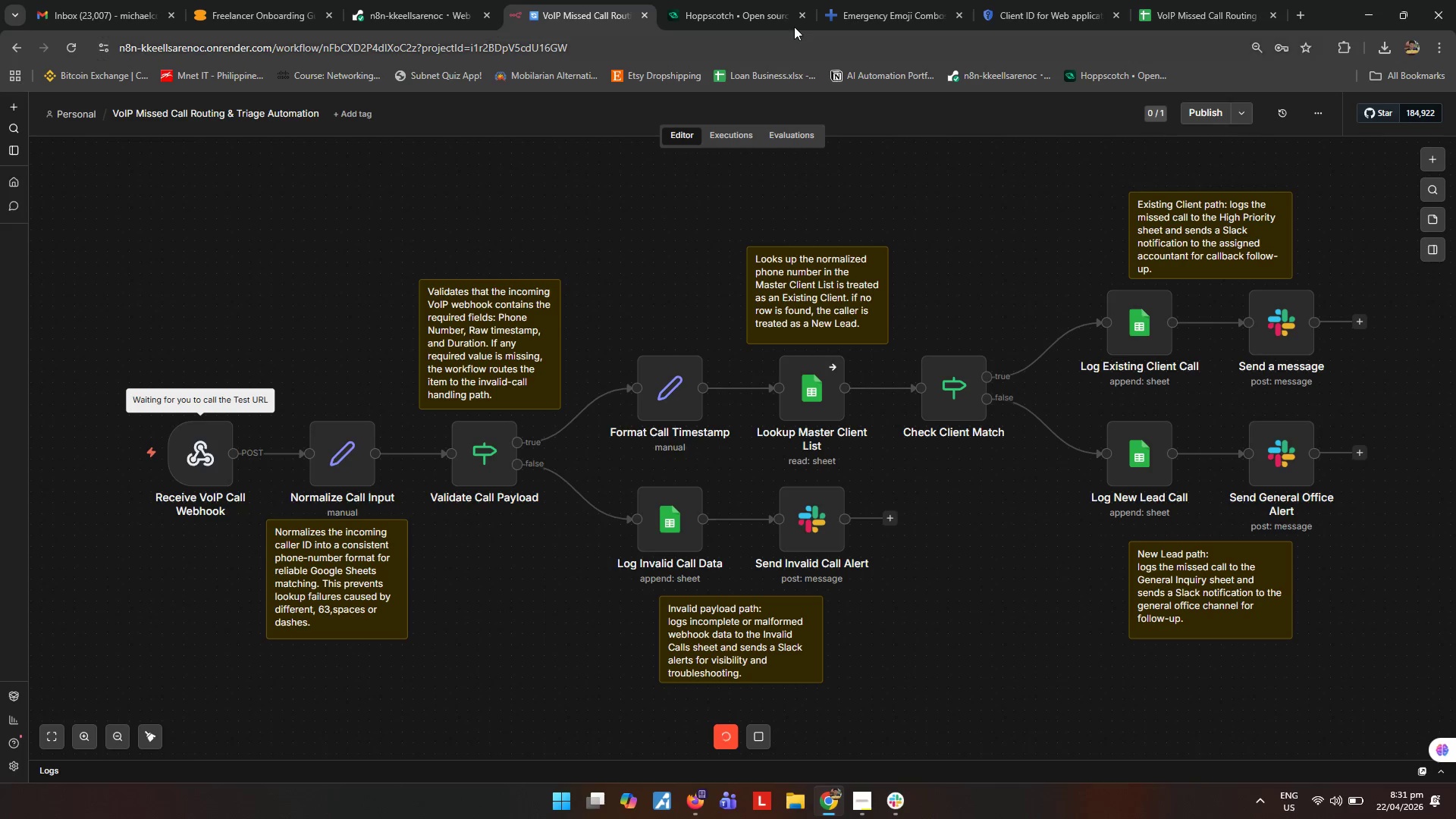 
left_click([774, 10])
 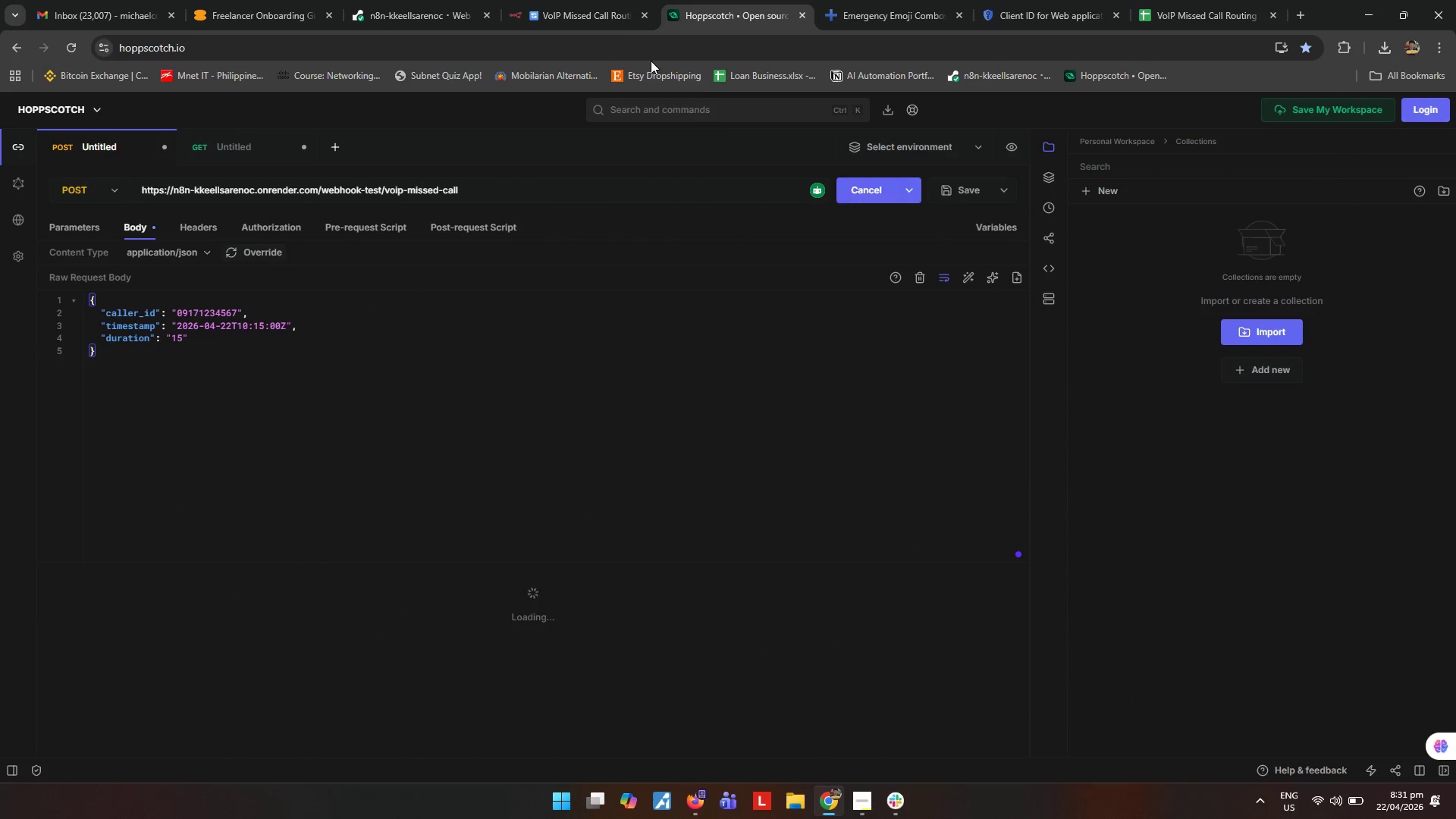 
left_click([590, 17])
 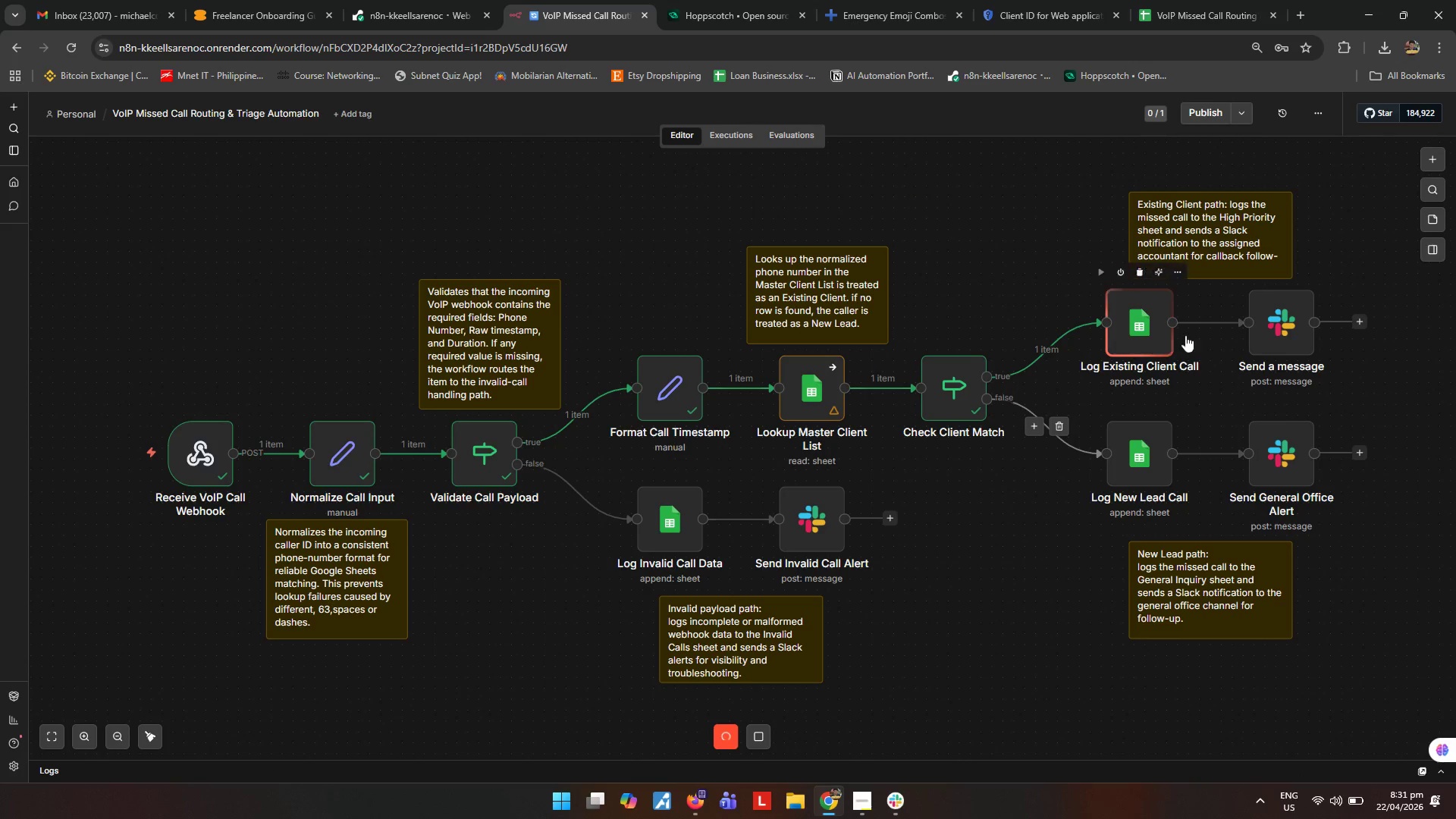 
wait(8.11)
 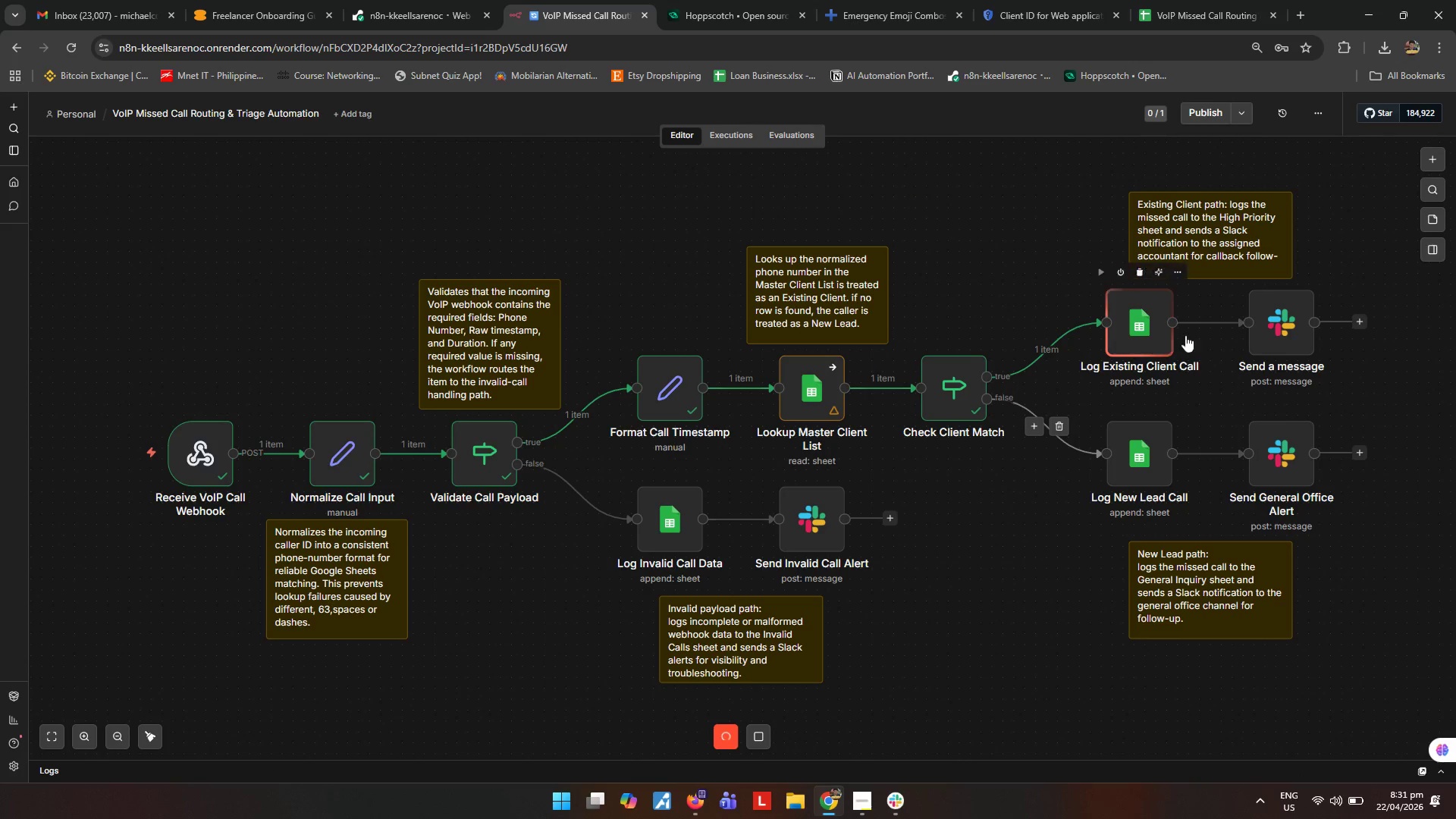 
left_click([1158, 5])
 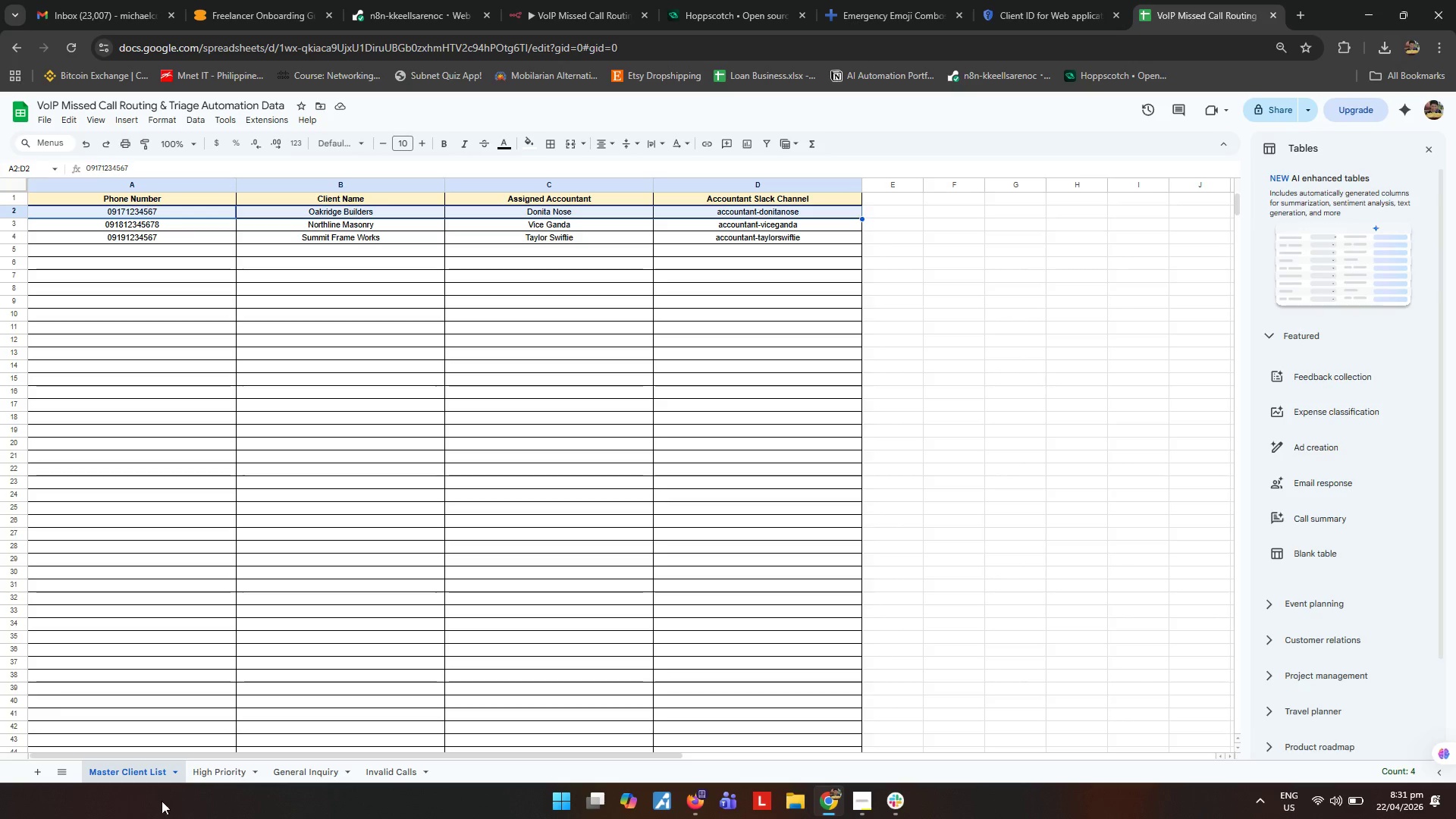 
left_click([212, 772])
 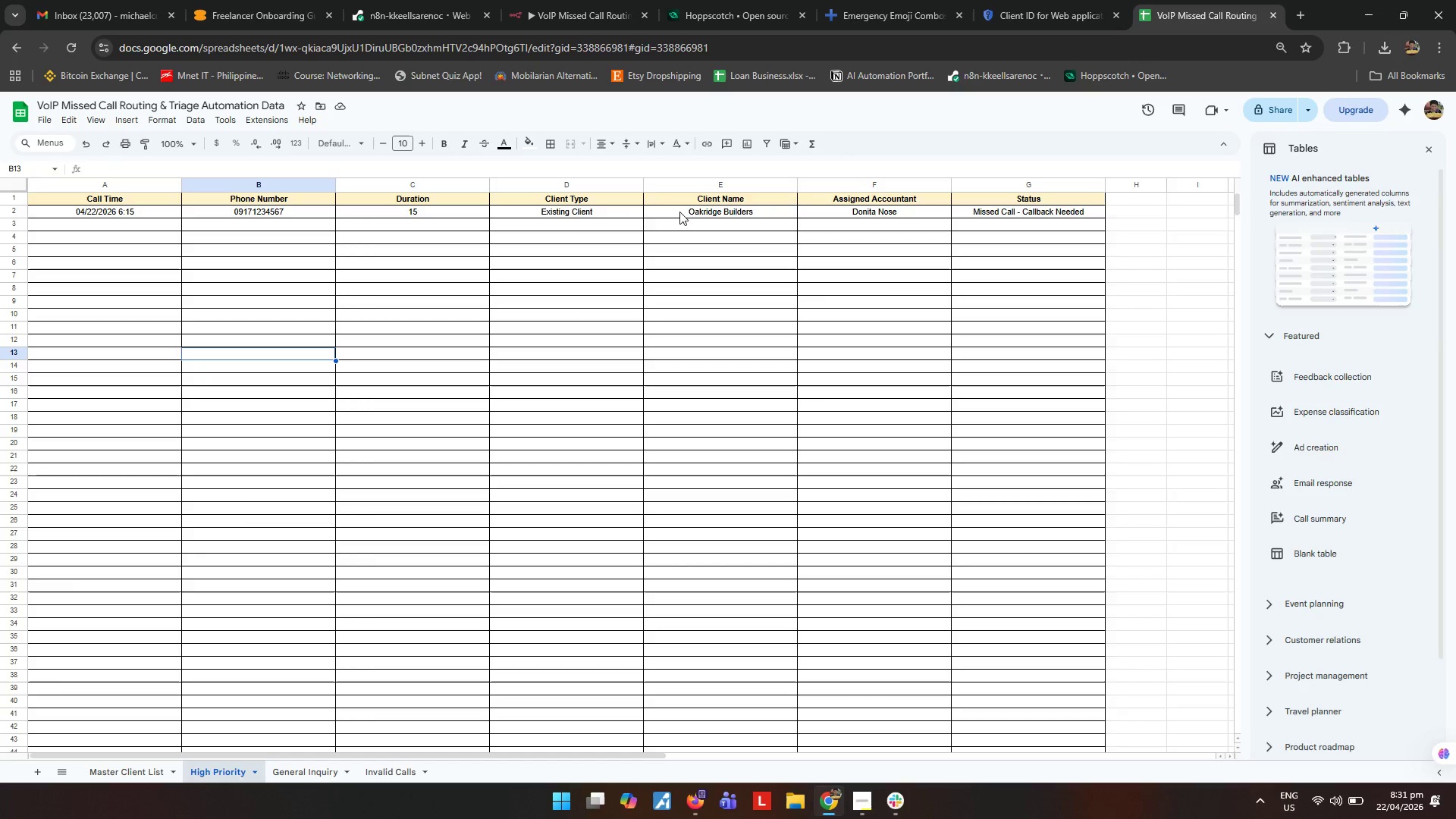 
left_click_drag(start_coordinate=[559, 212], to_coordinate=[607, 210])
 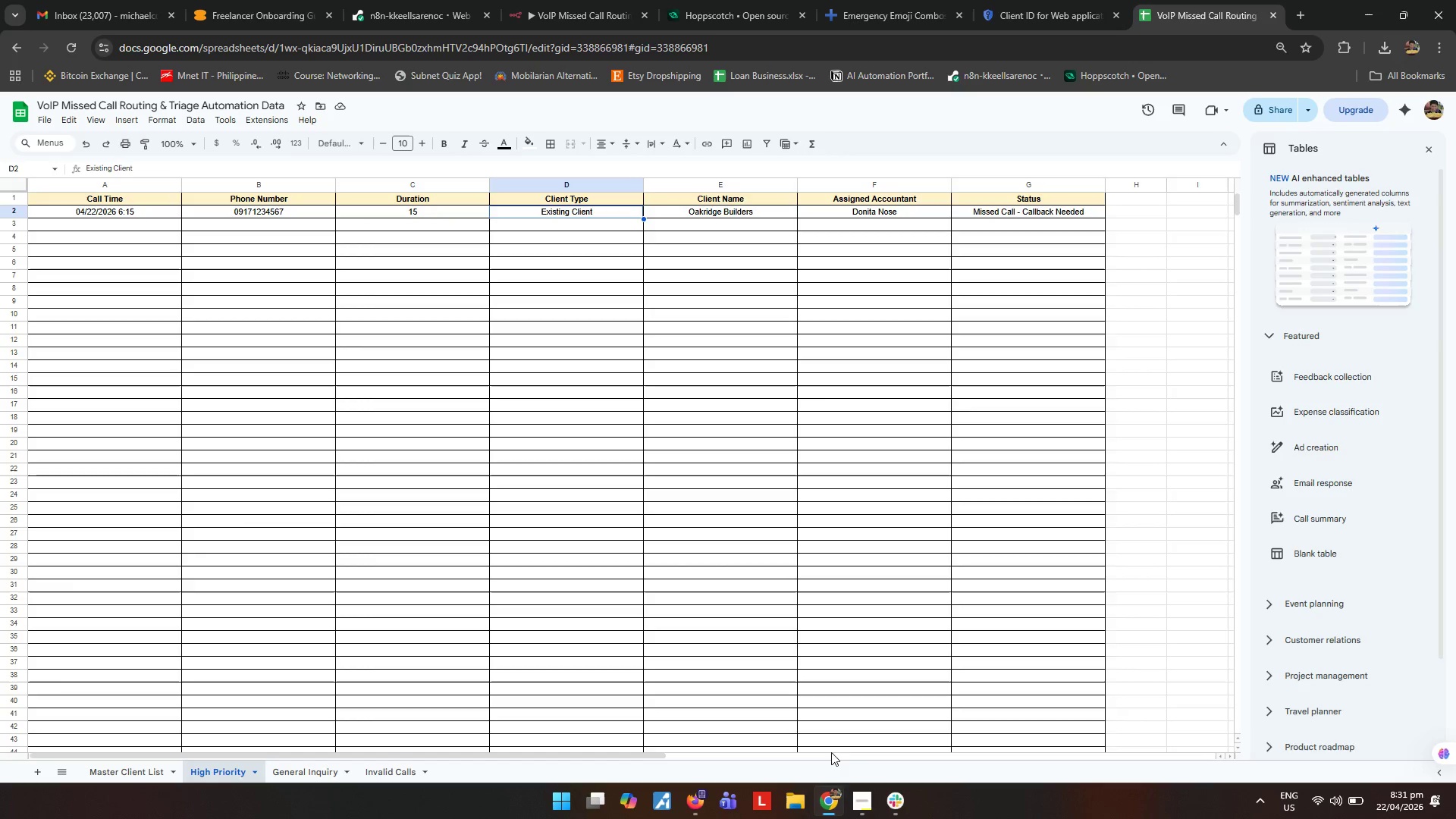 
left_click([905, 805])
 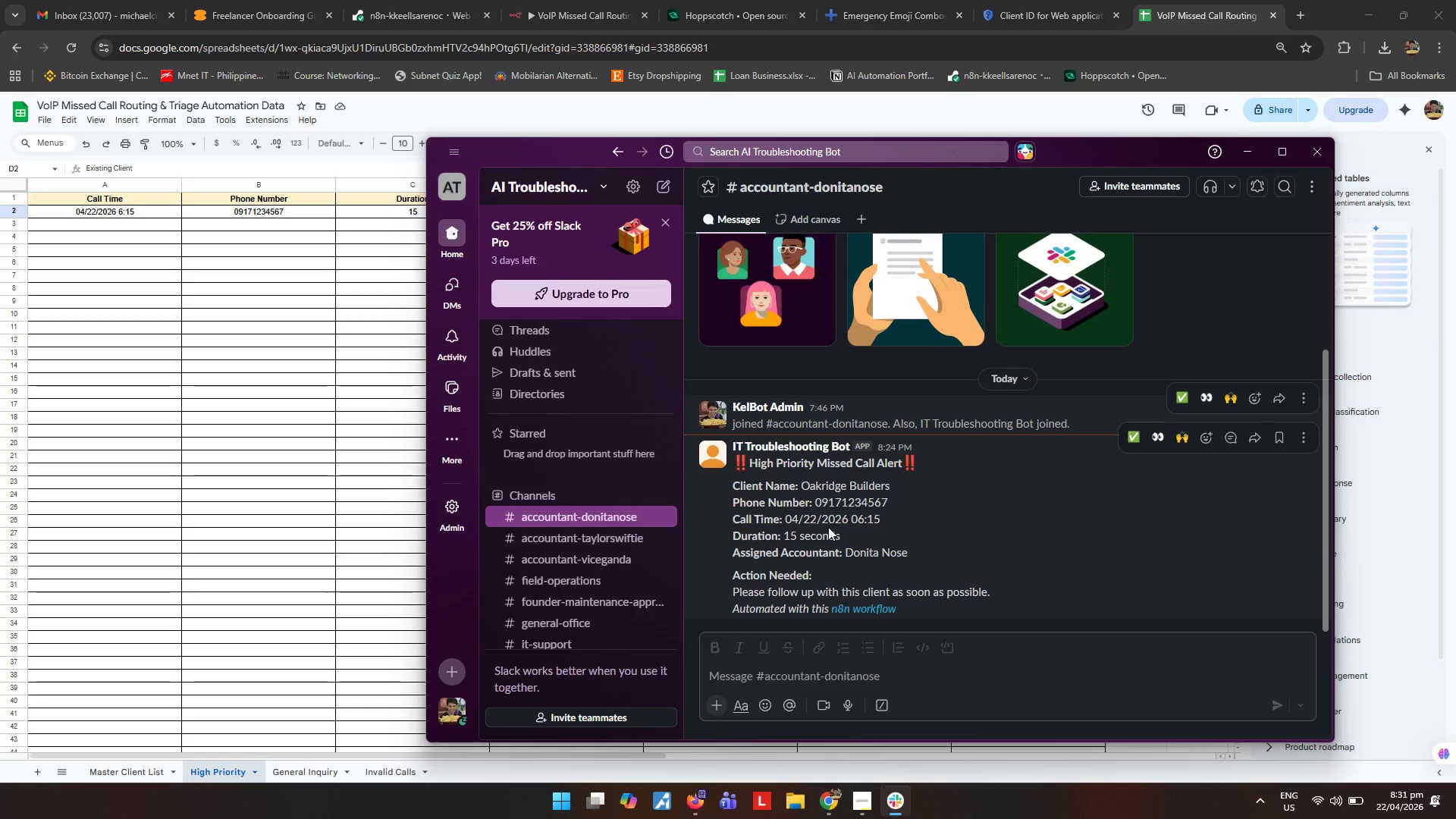 
wait(11.61)
 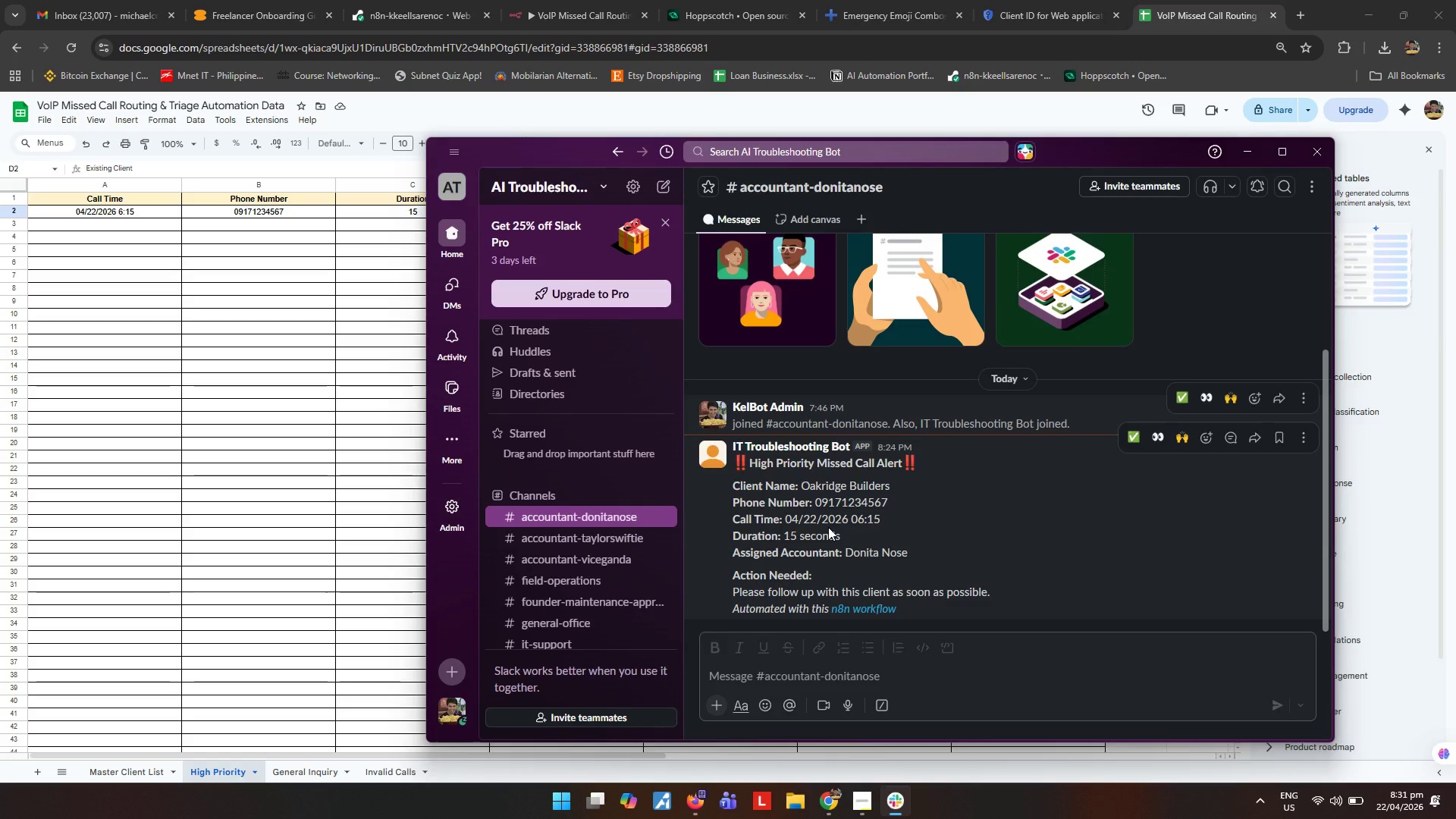 
left_click([545, 0])
 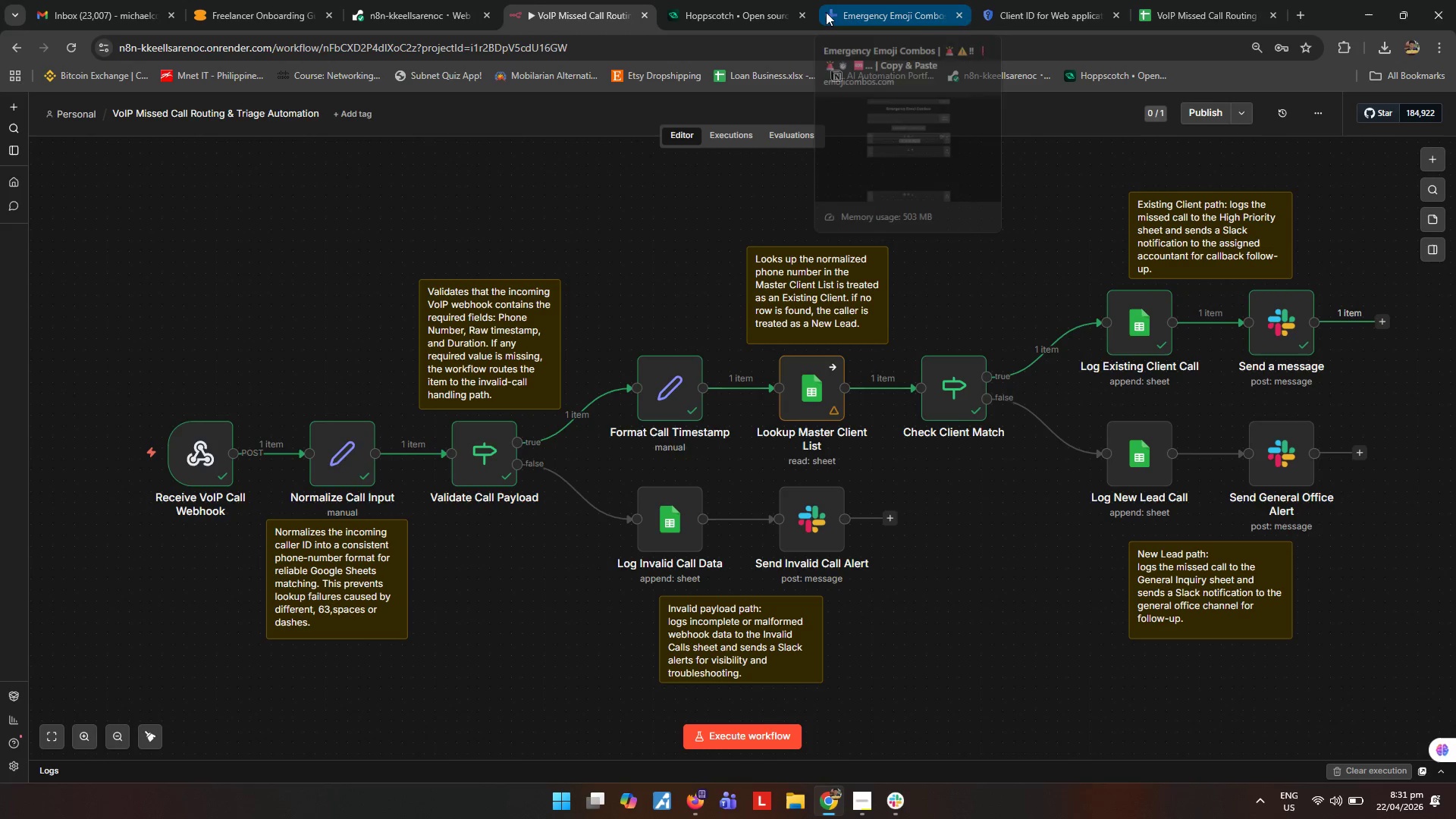 
left_click([744, 0])
 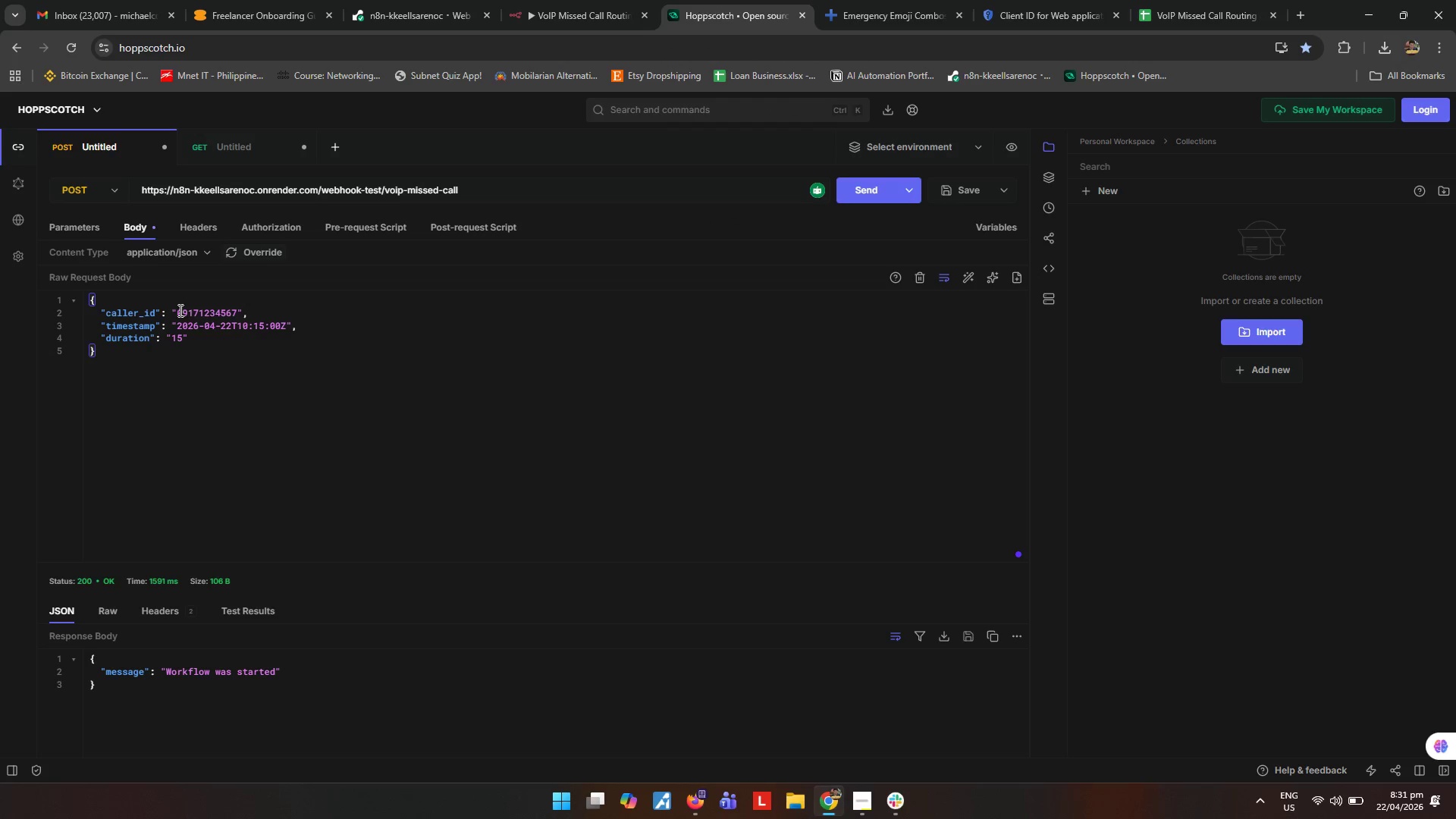 
left_click_drag(start_coordinate=[180, 311], to_coordinate=[187, 312])
 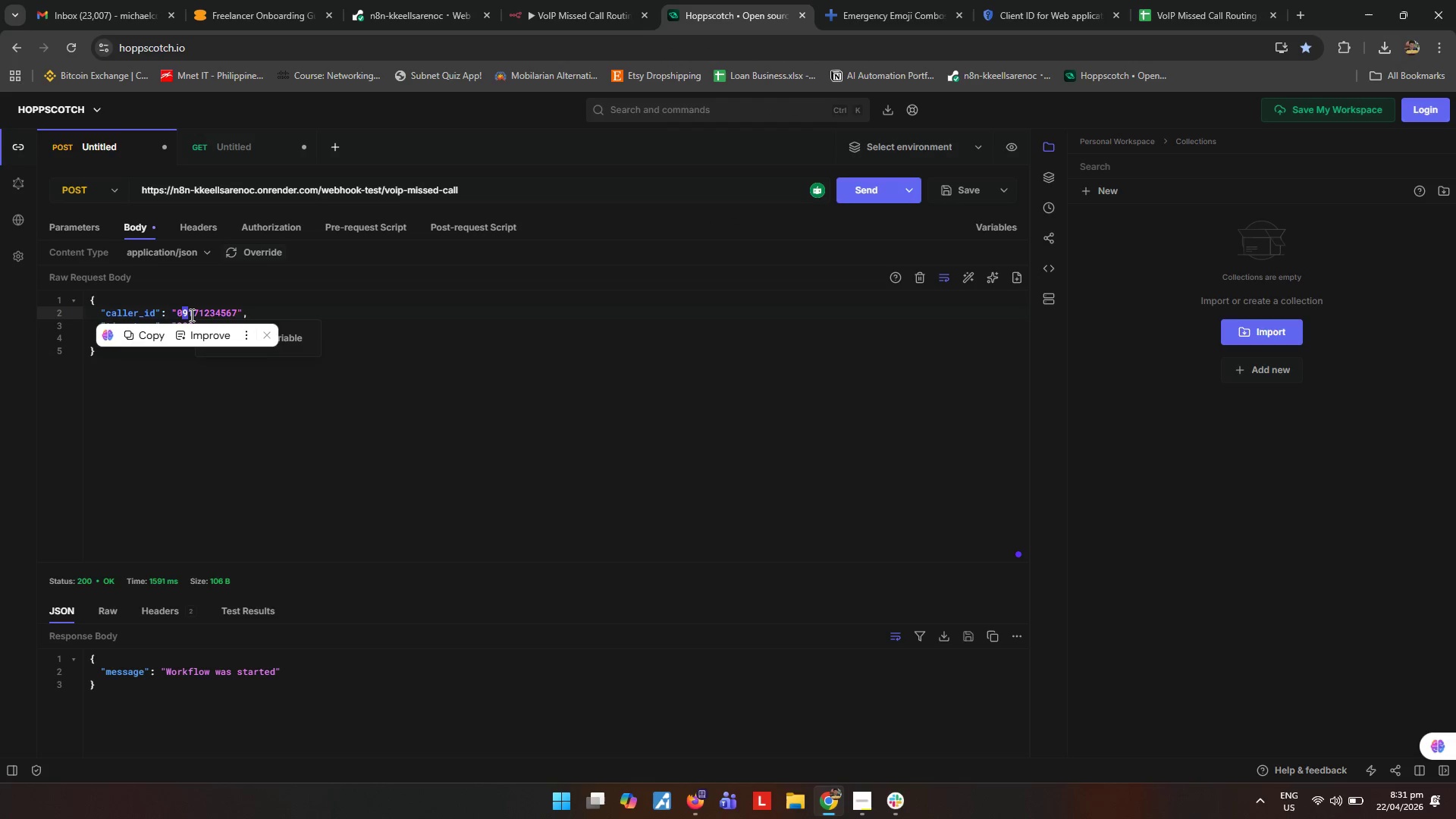 
left_click_drag(start_coordinate=[190, 315], to_coordinate=[199, 315])
 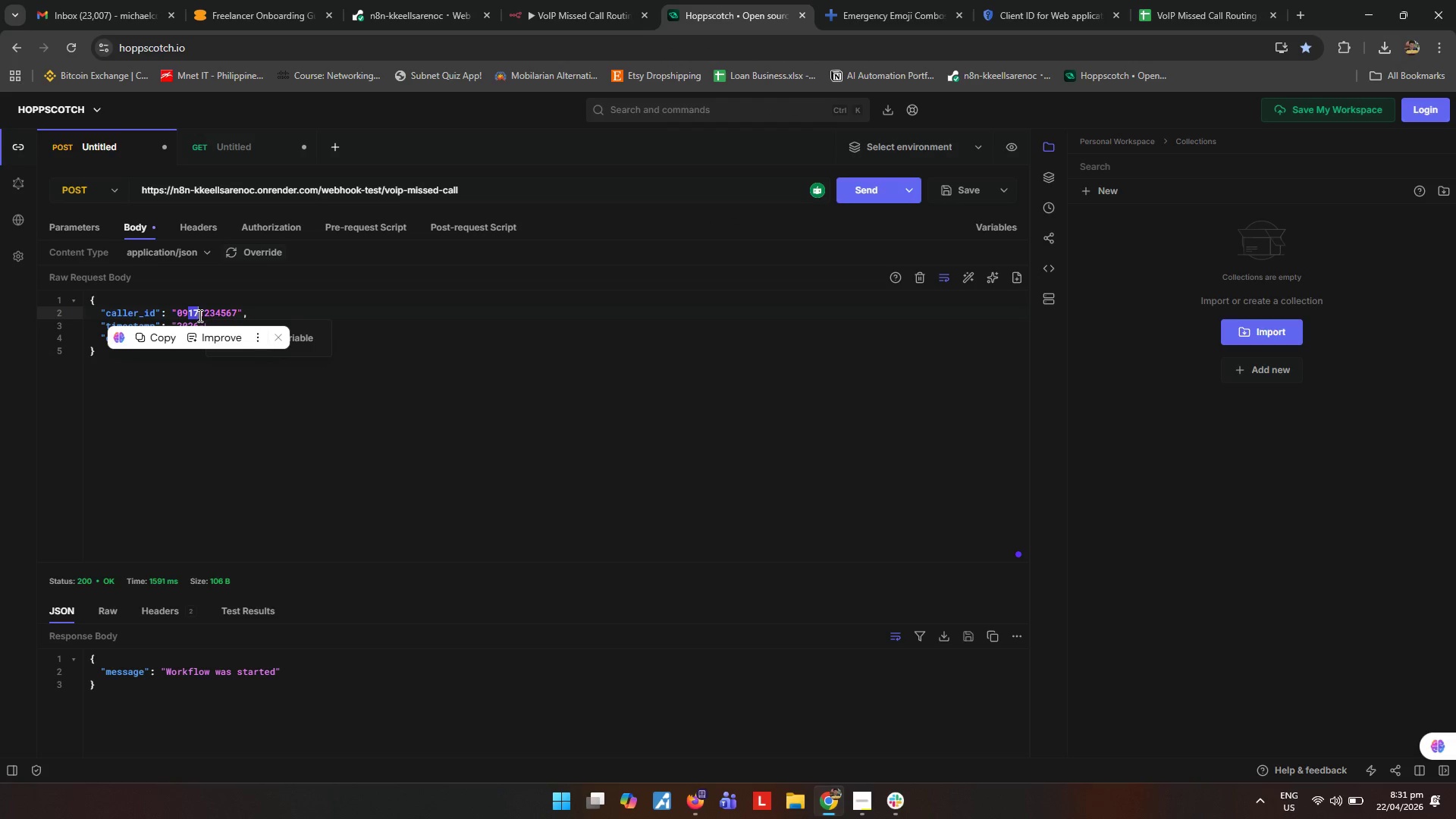 
type(98)
 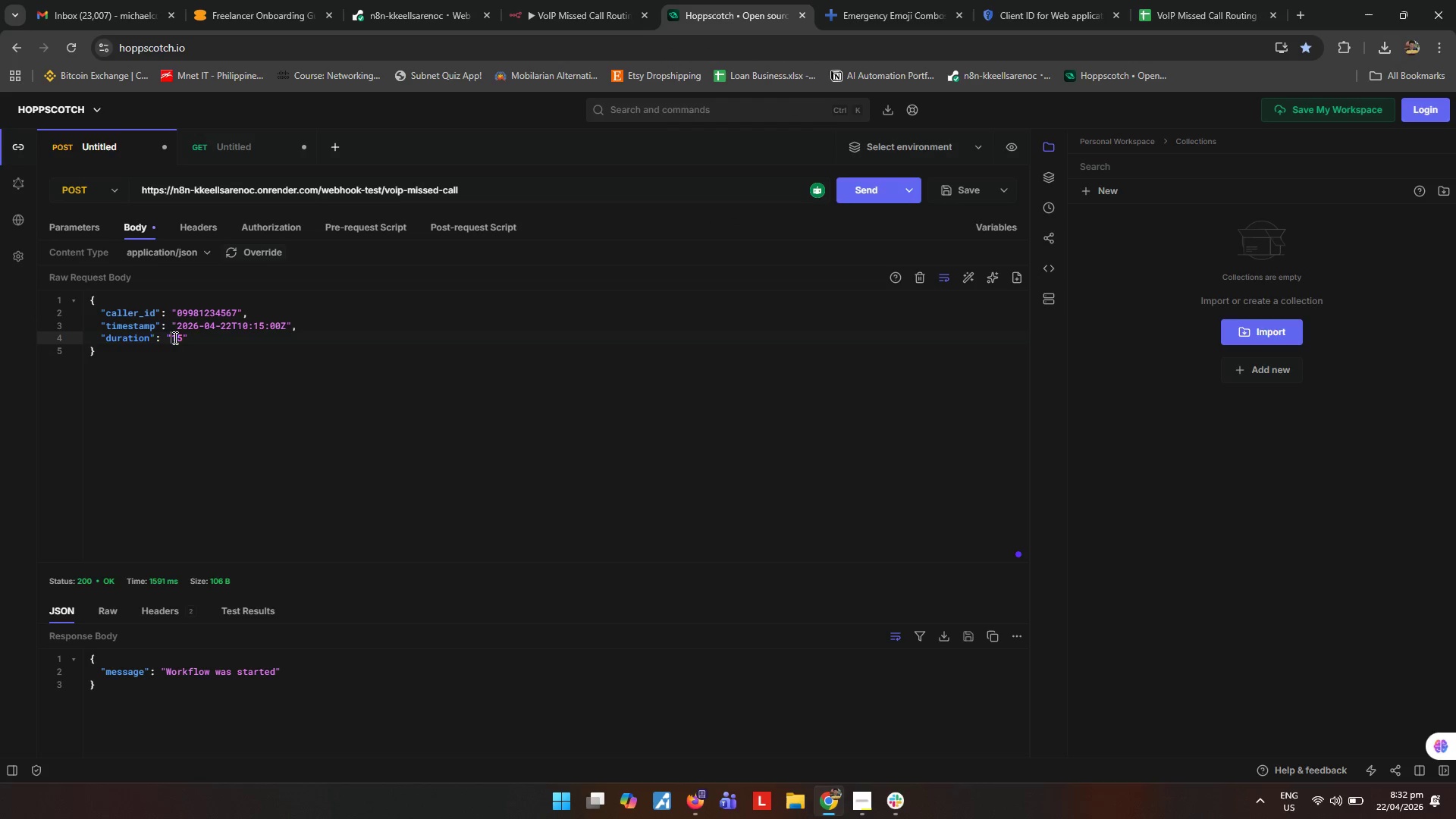 
key(2)
 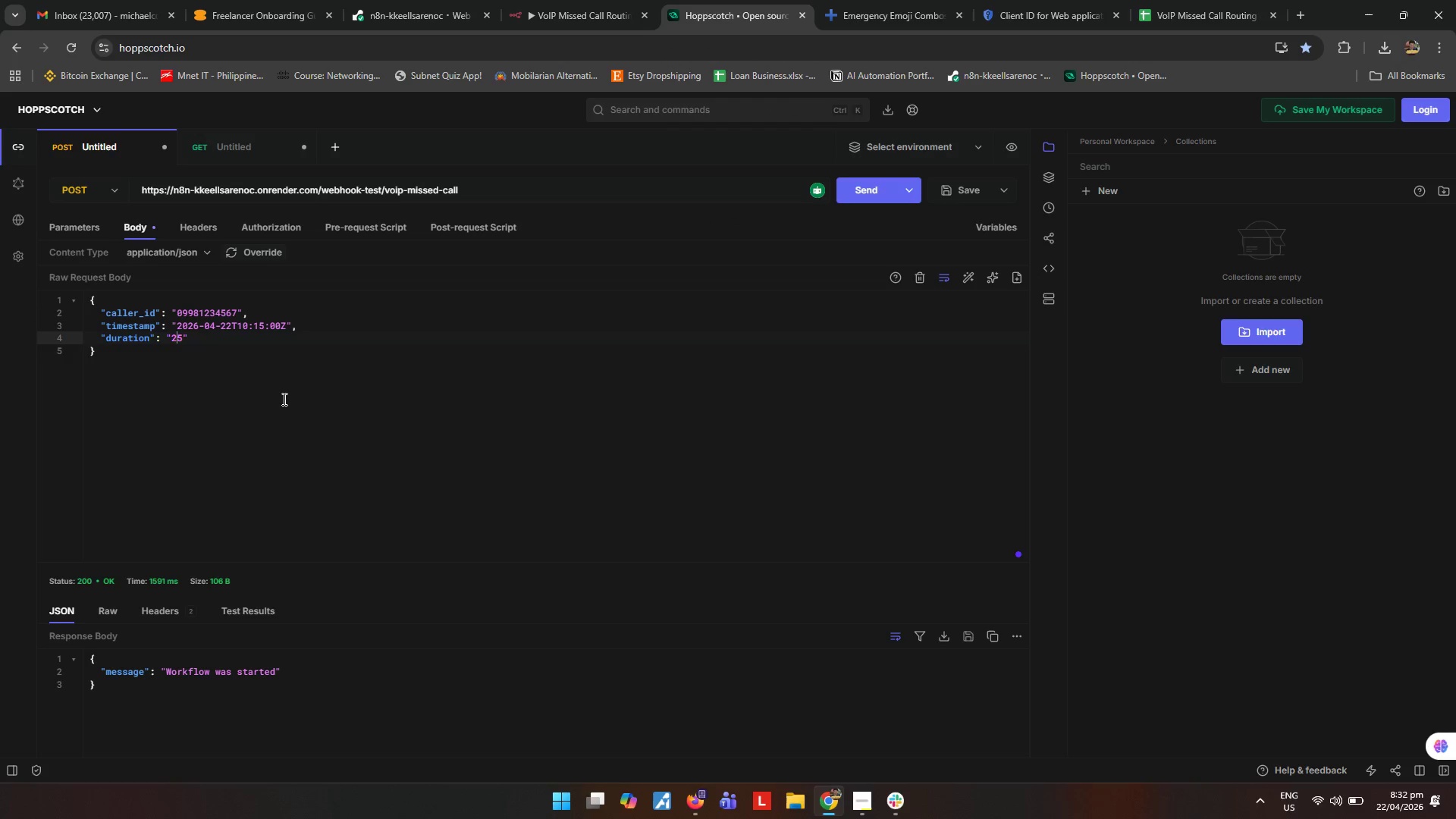 
left_click([283, 399])
 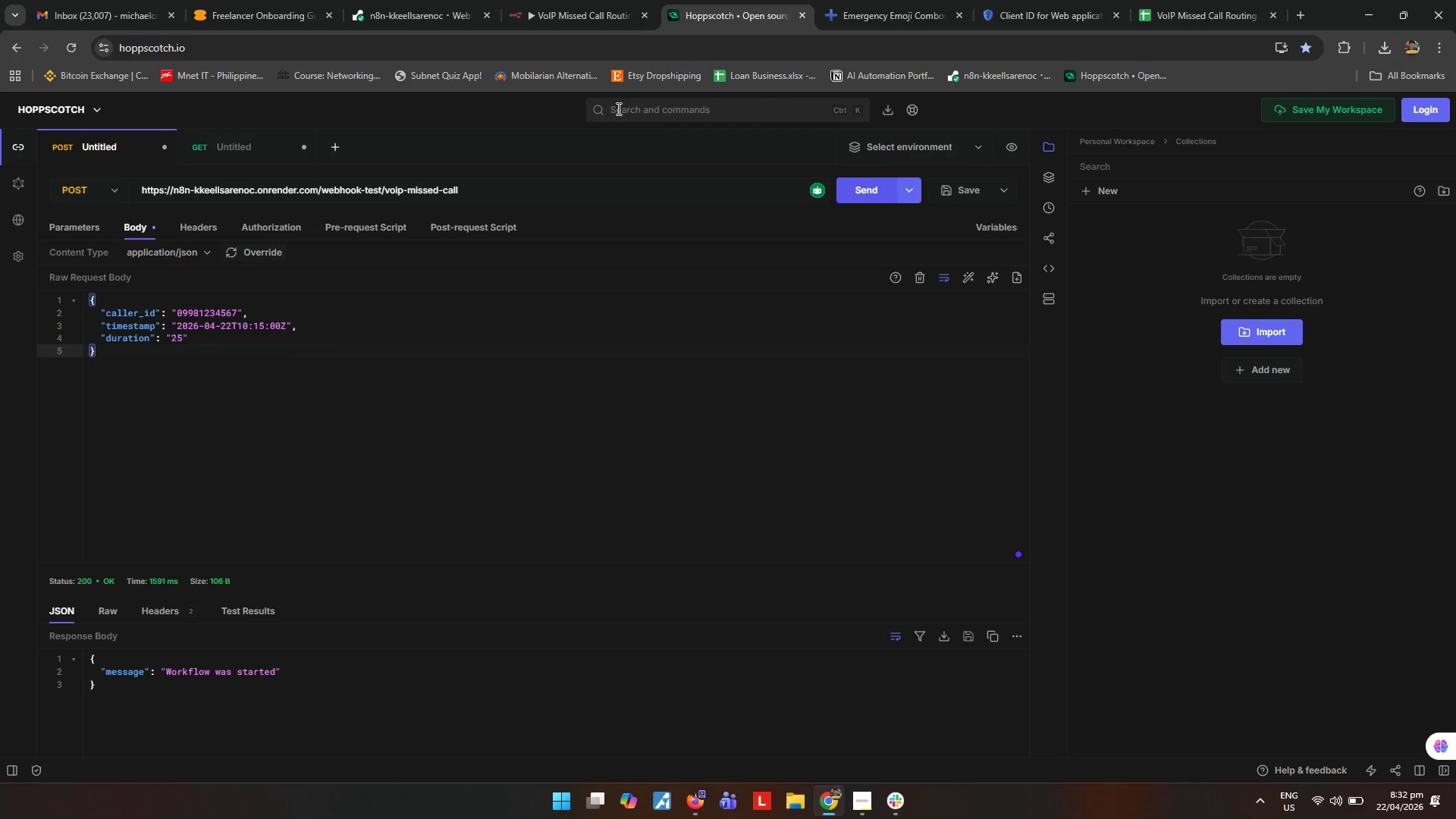 
left_click([554, 5])
 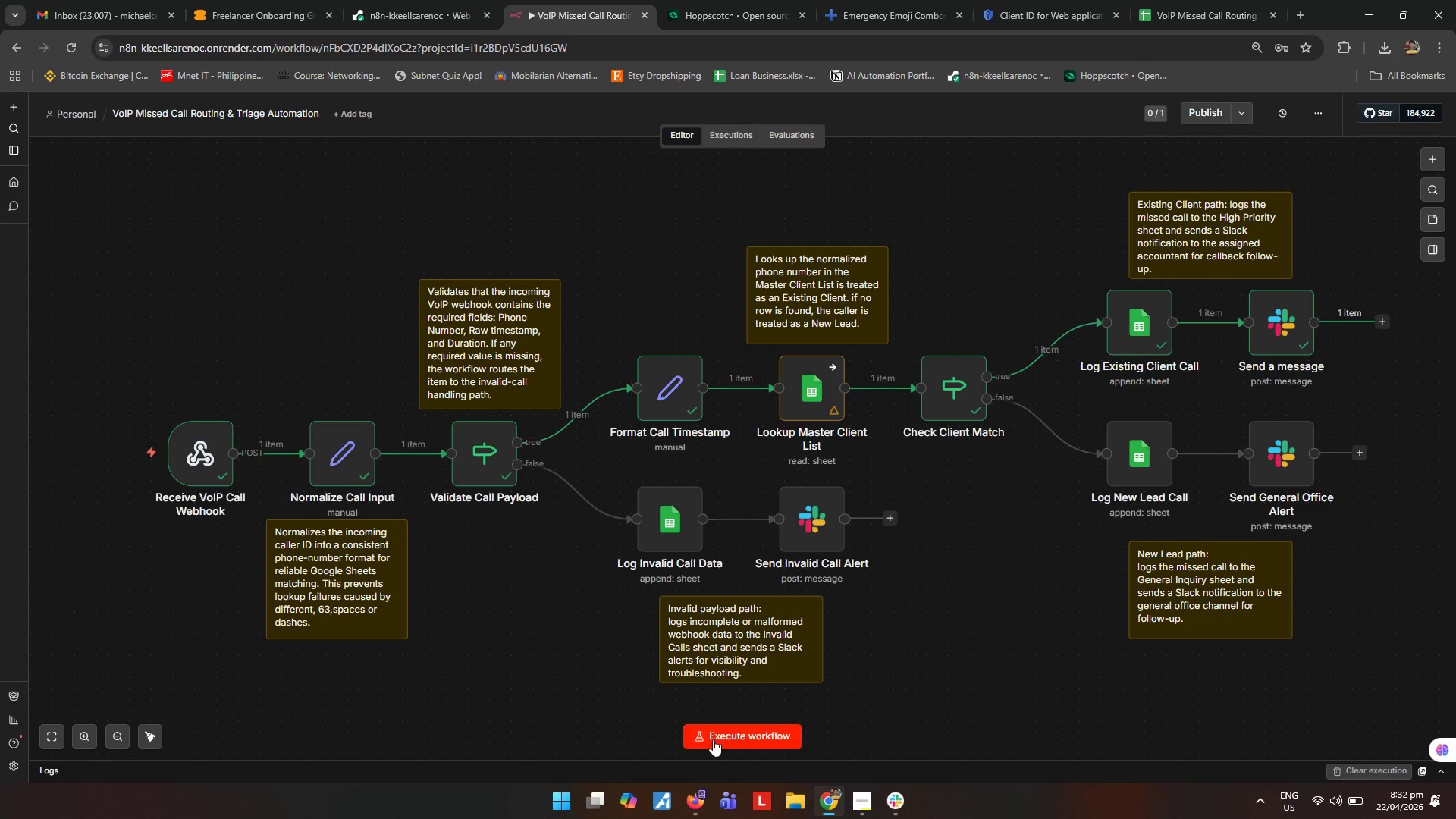 
left_click([713, 748])
 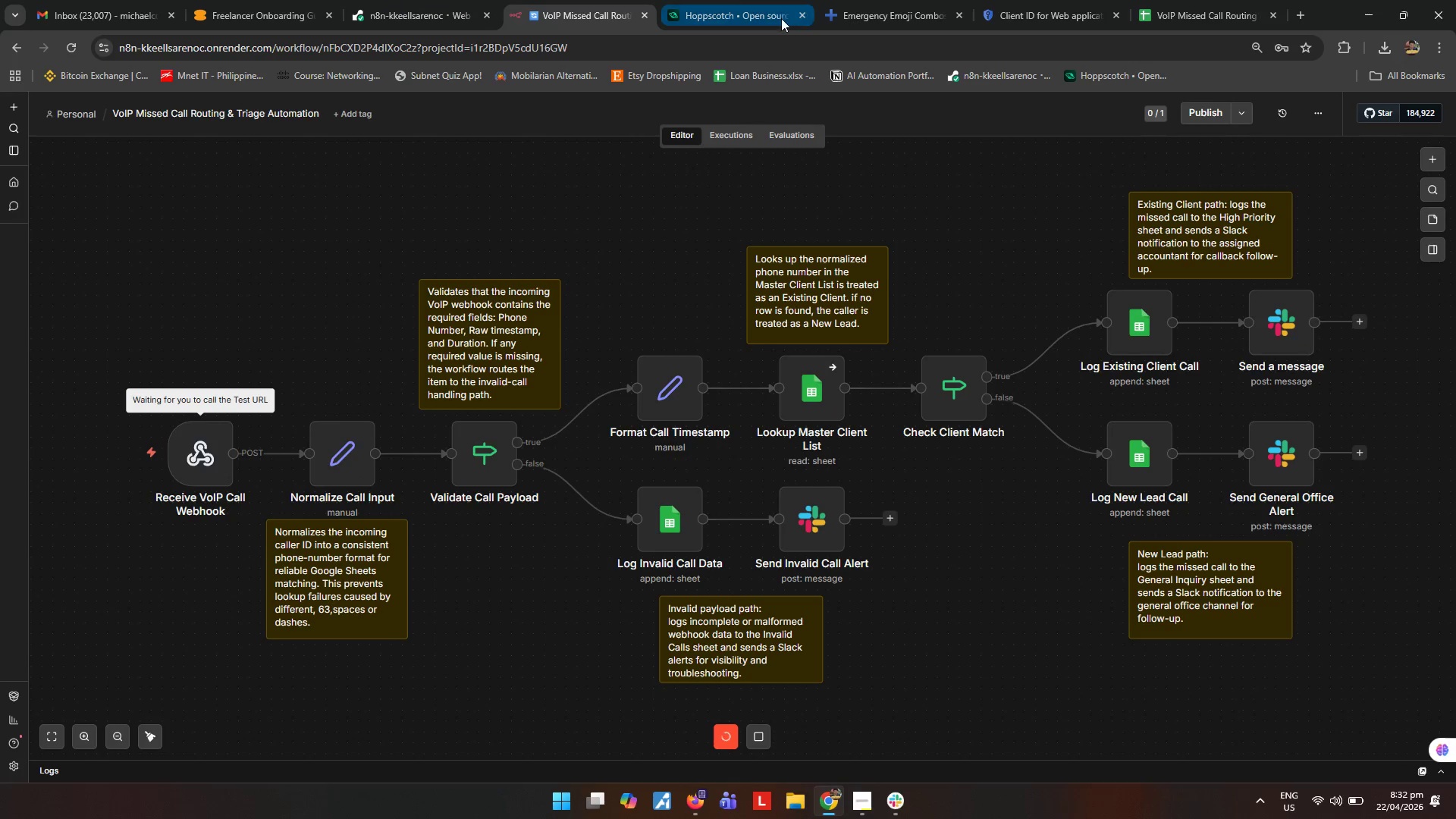 
left_click([717, 0])
 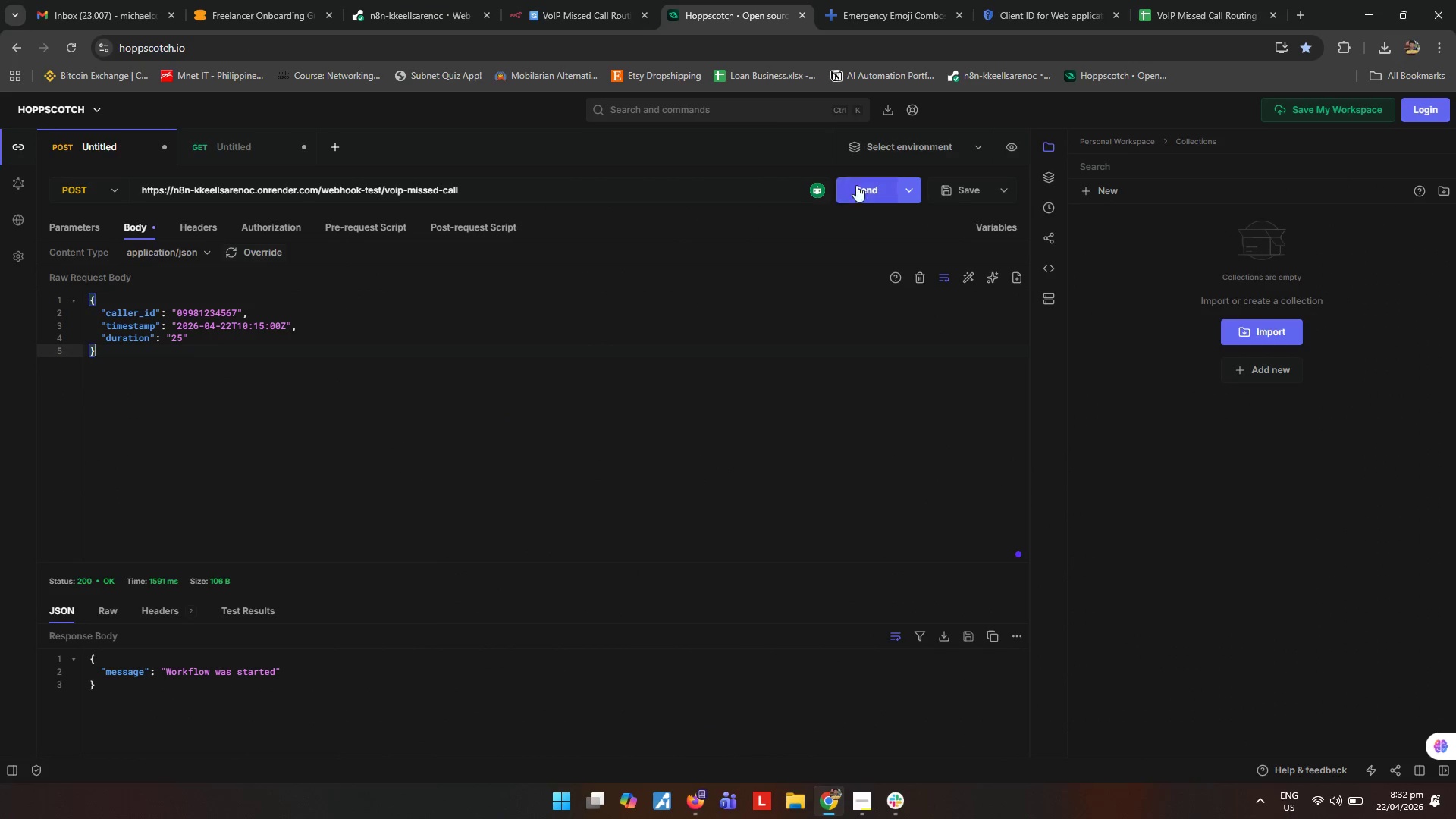 
left_click([864, 194])
 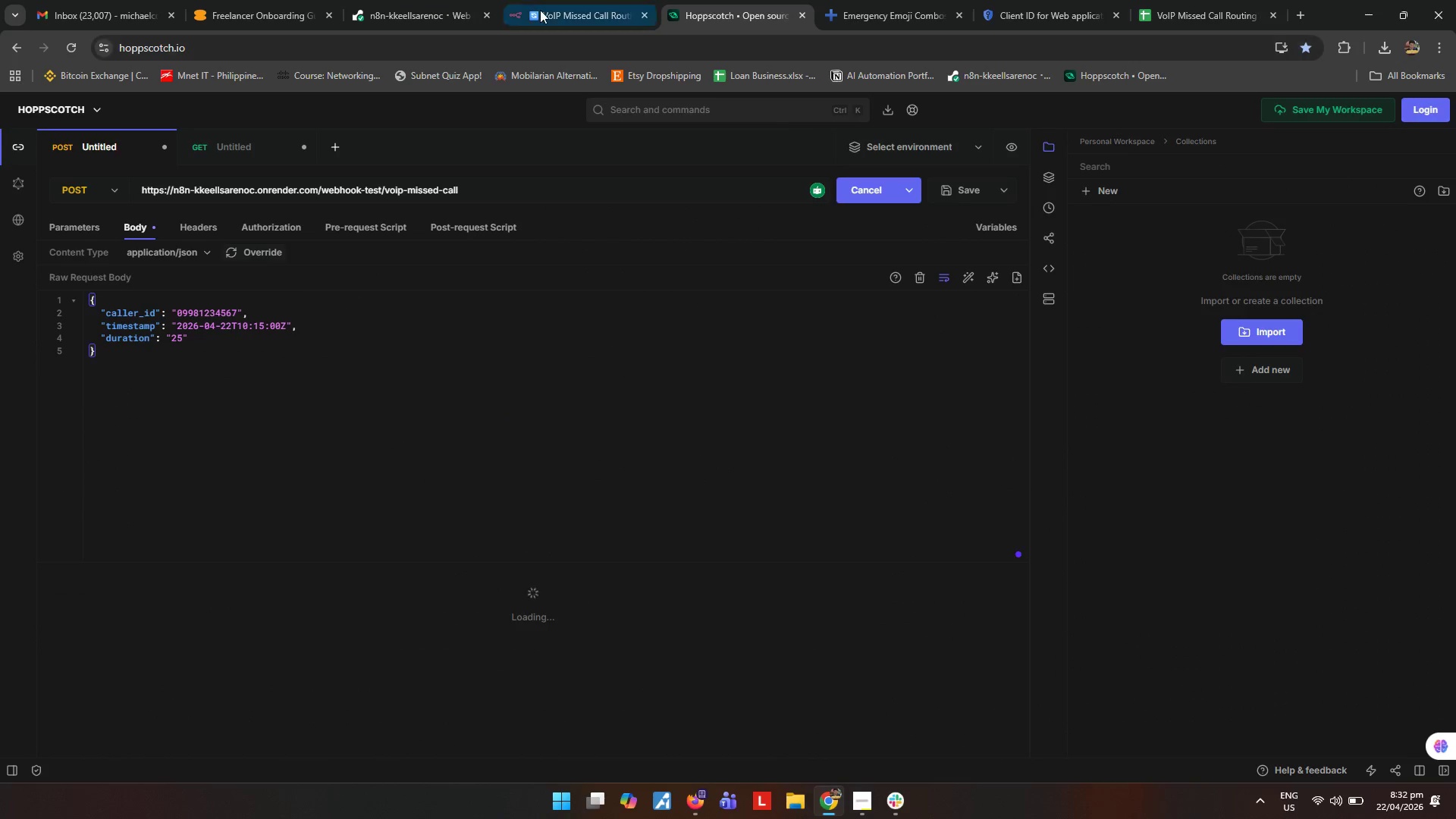 
left_click([540, 10])
 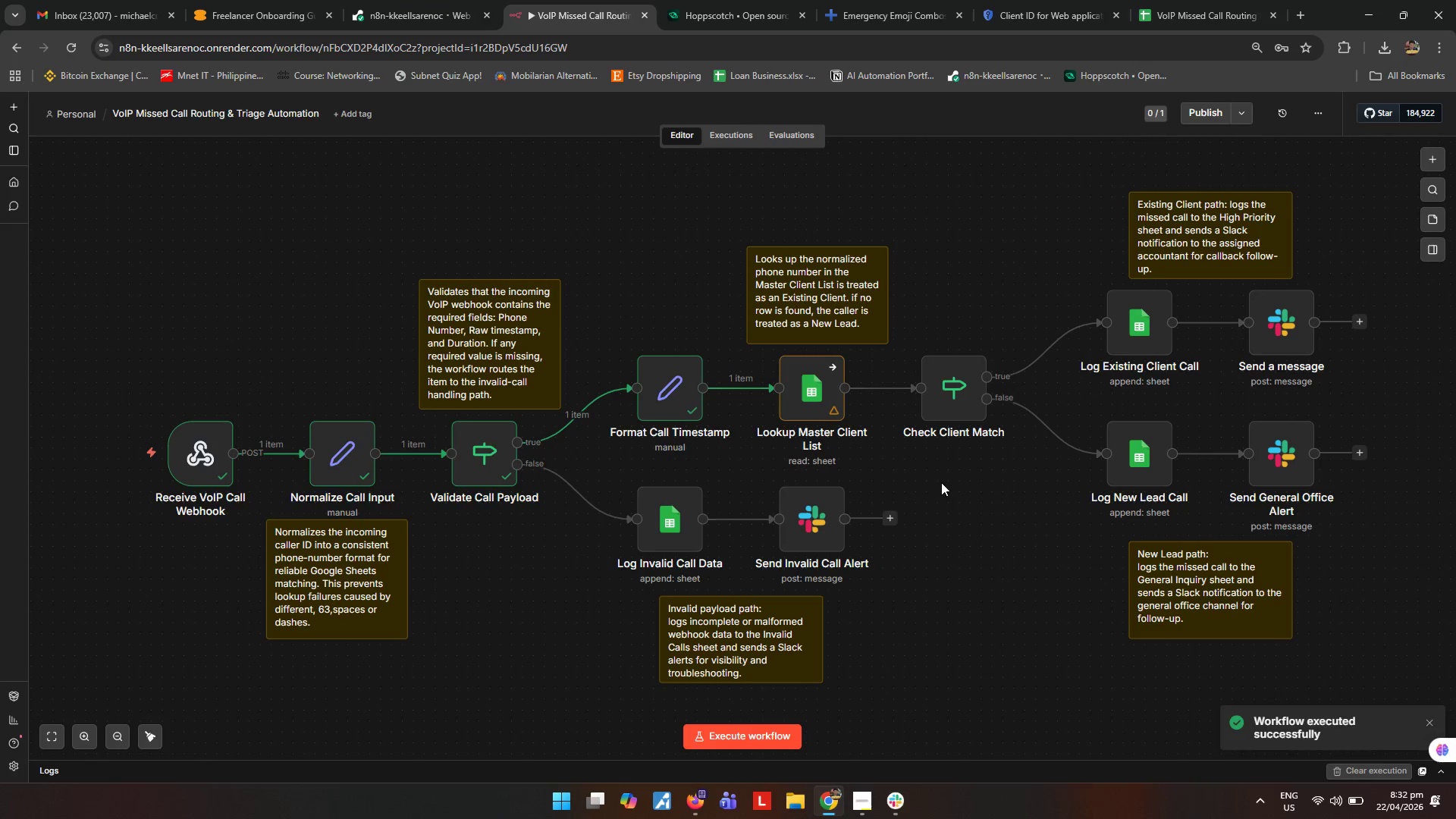 
wait(7.98)
 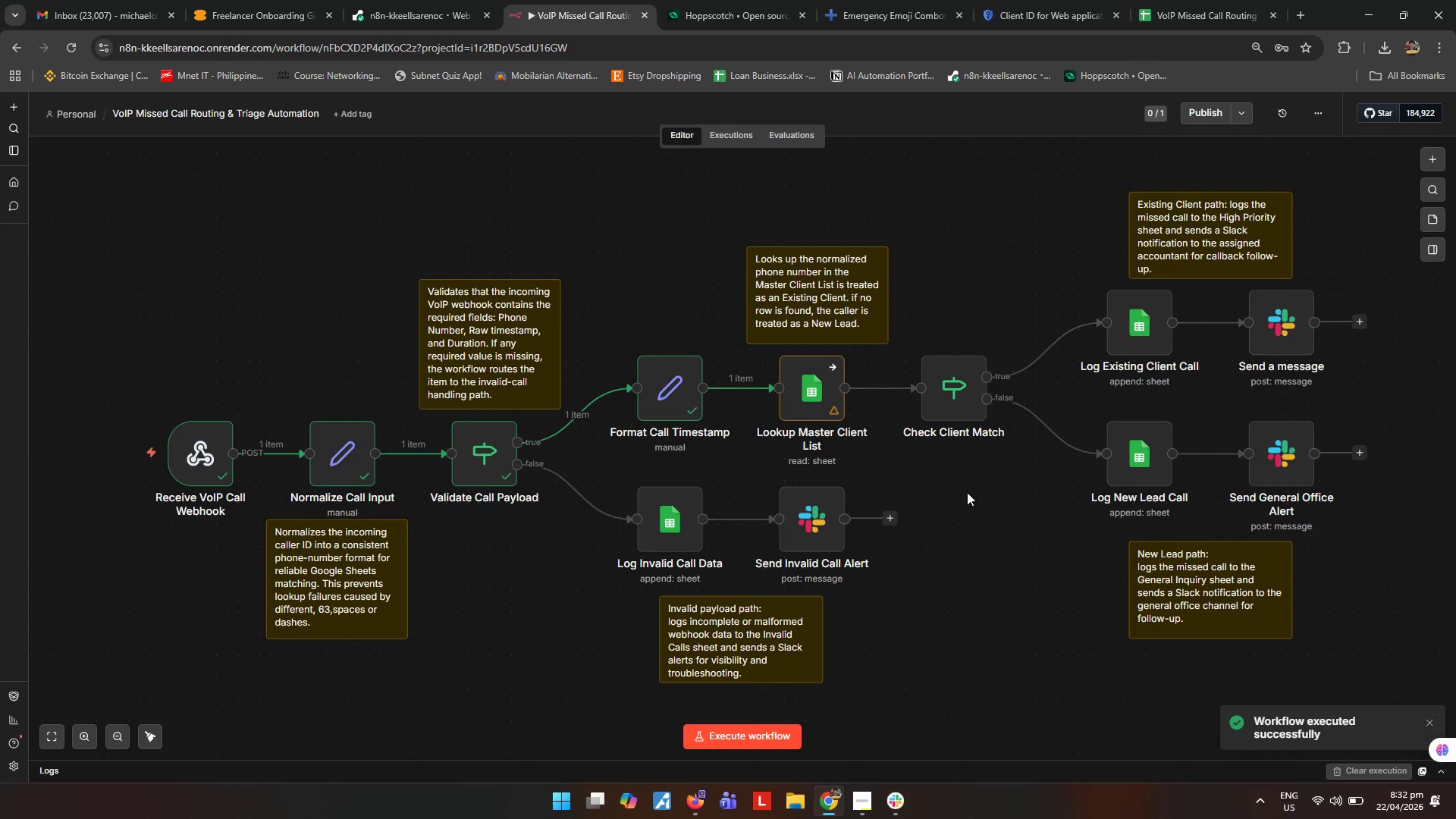 
left_click([46, 231])
 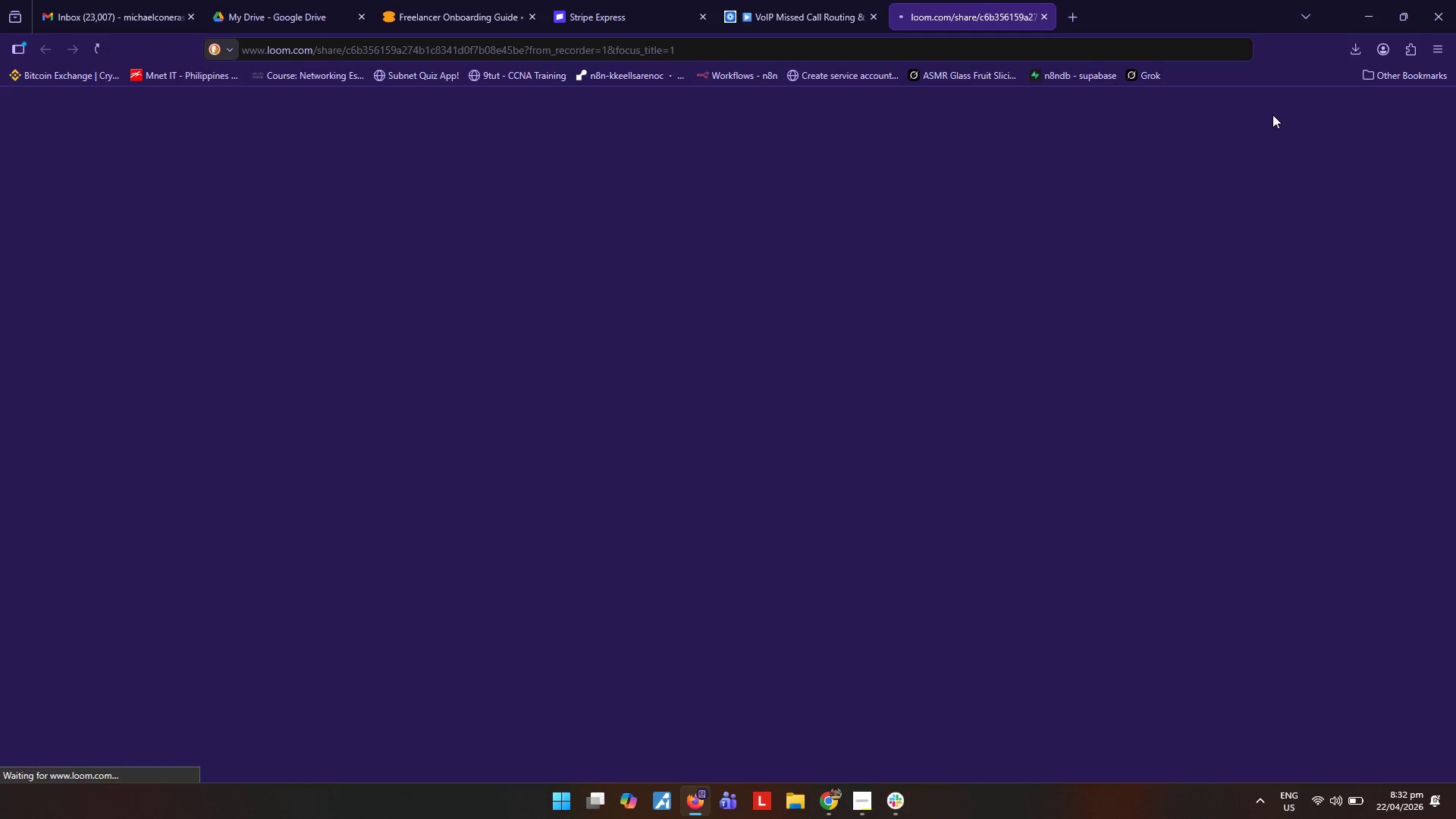 
left_click([1366, 7])
 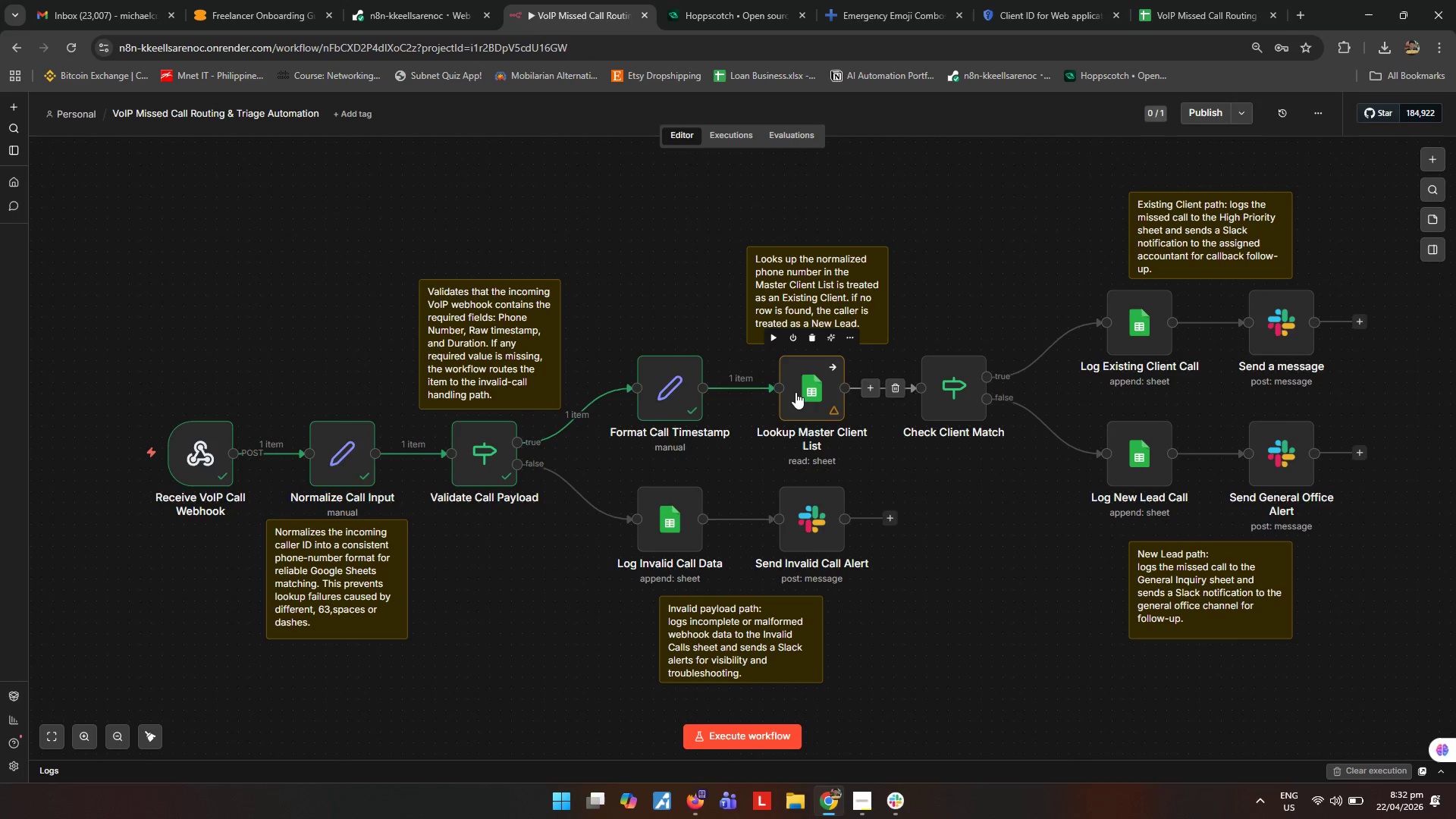 
double_click([795, 392])
 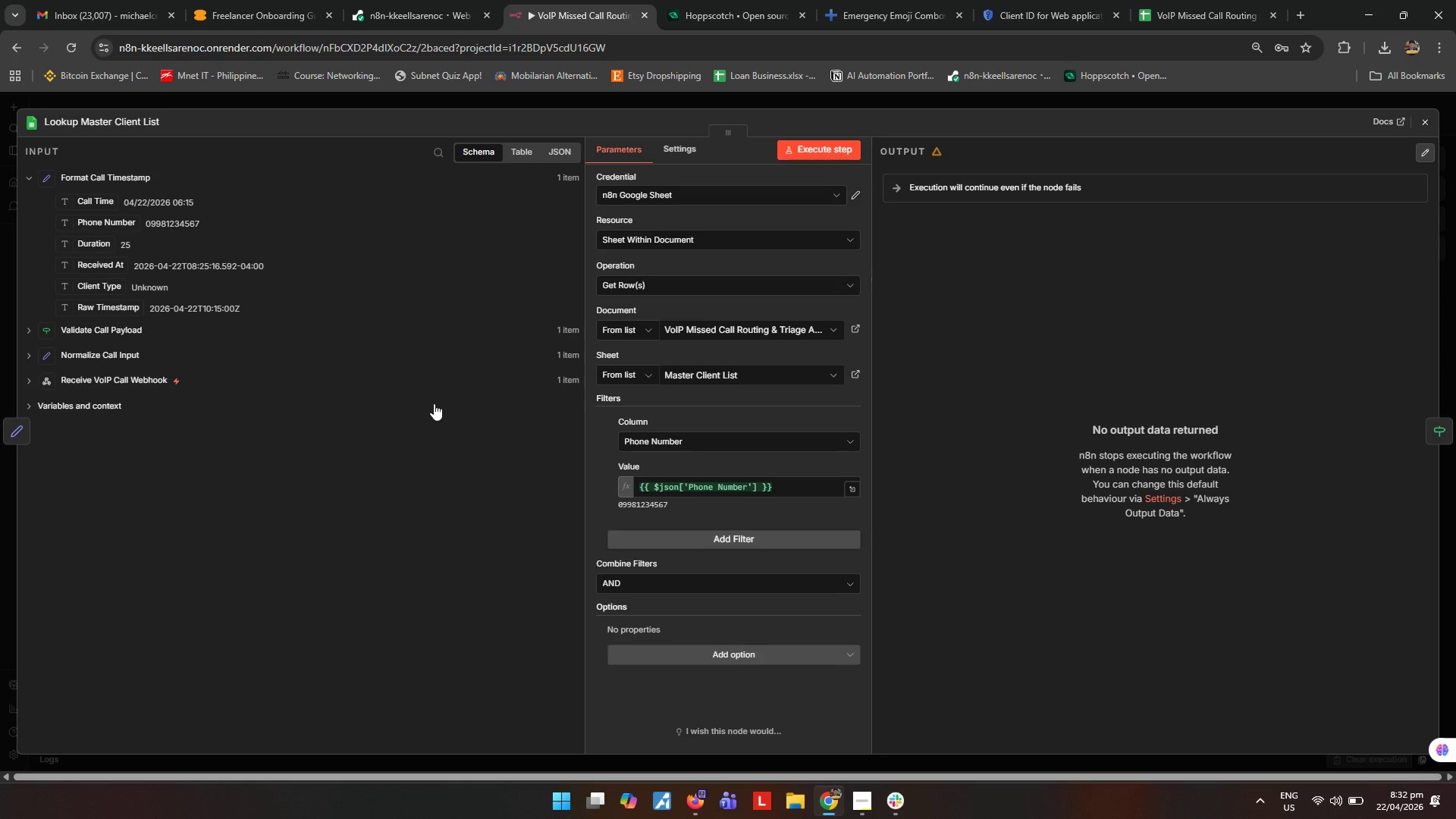 
wait(29.03)
 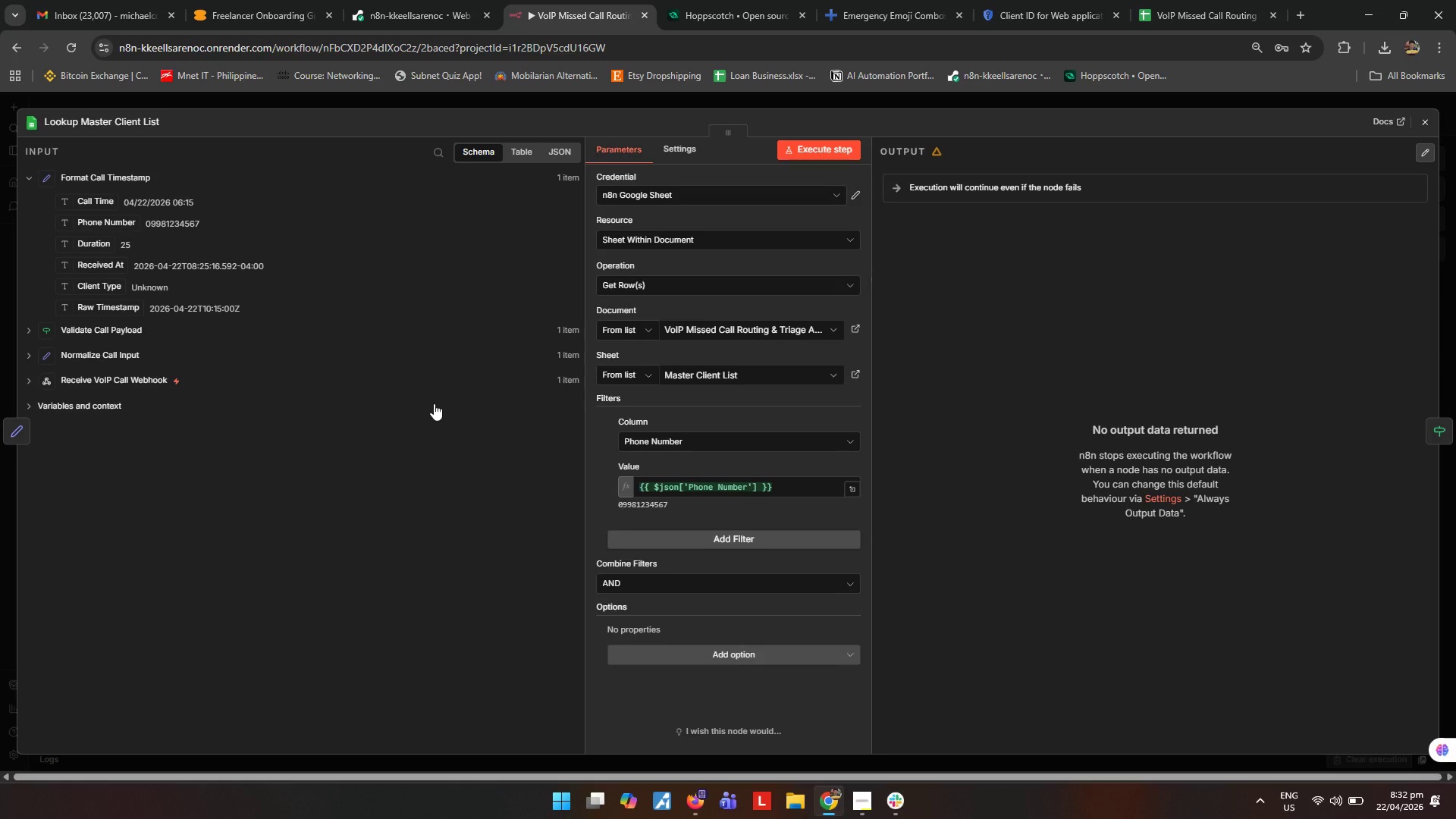 
left_click([676, 146])
 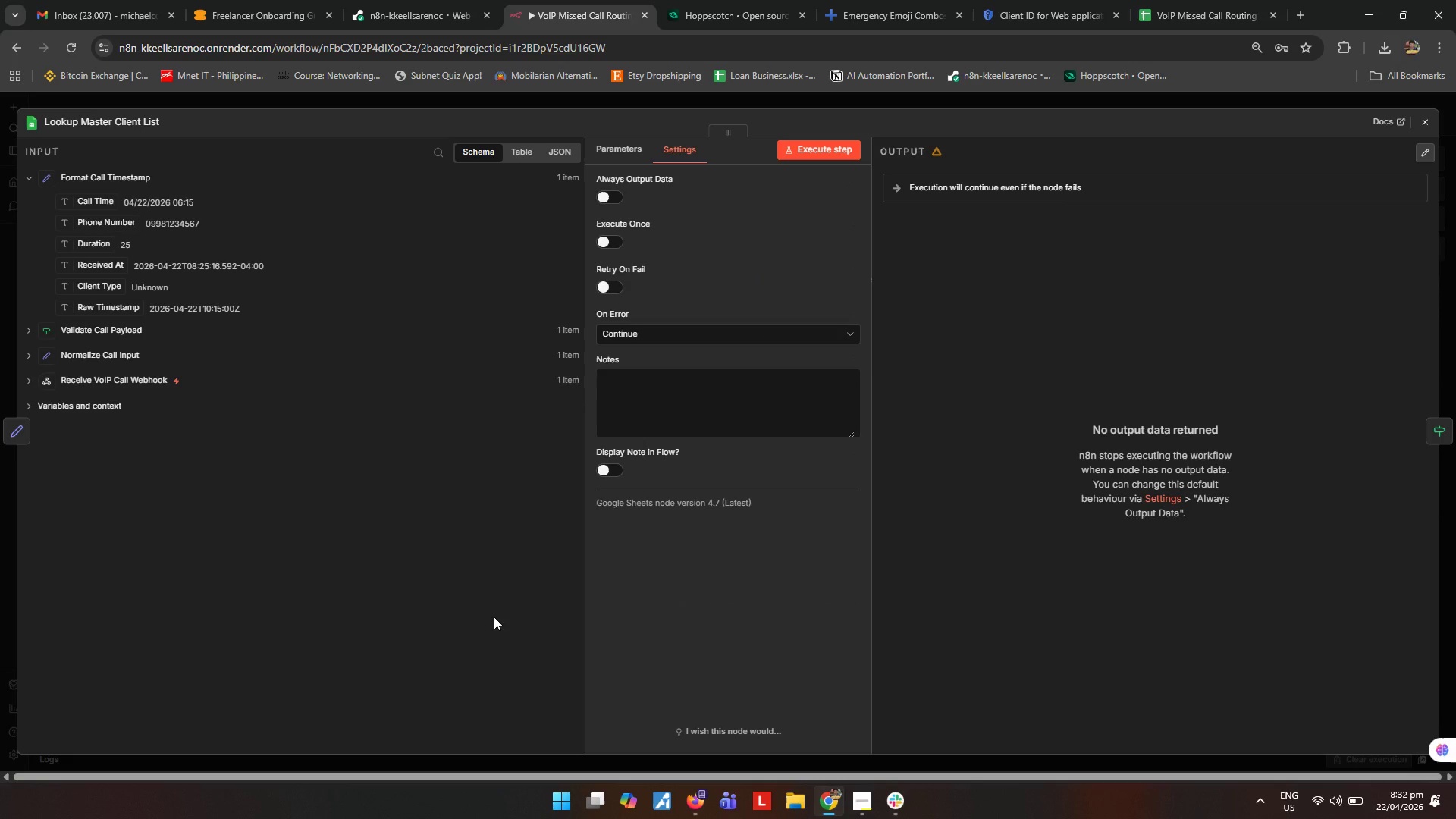 
wait(8.29)
 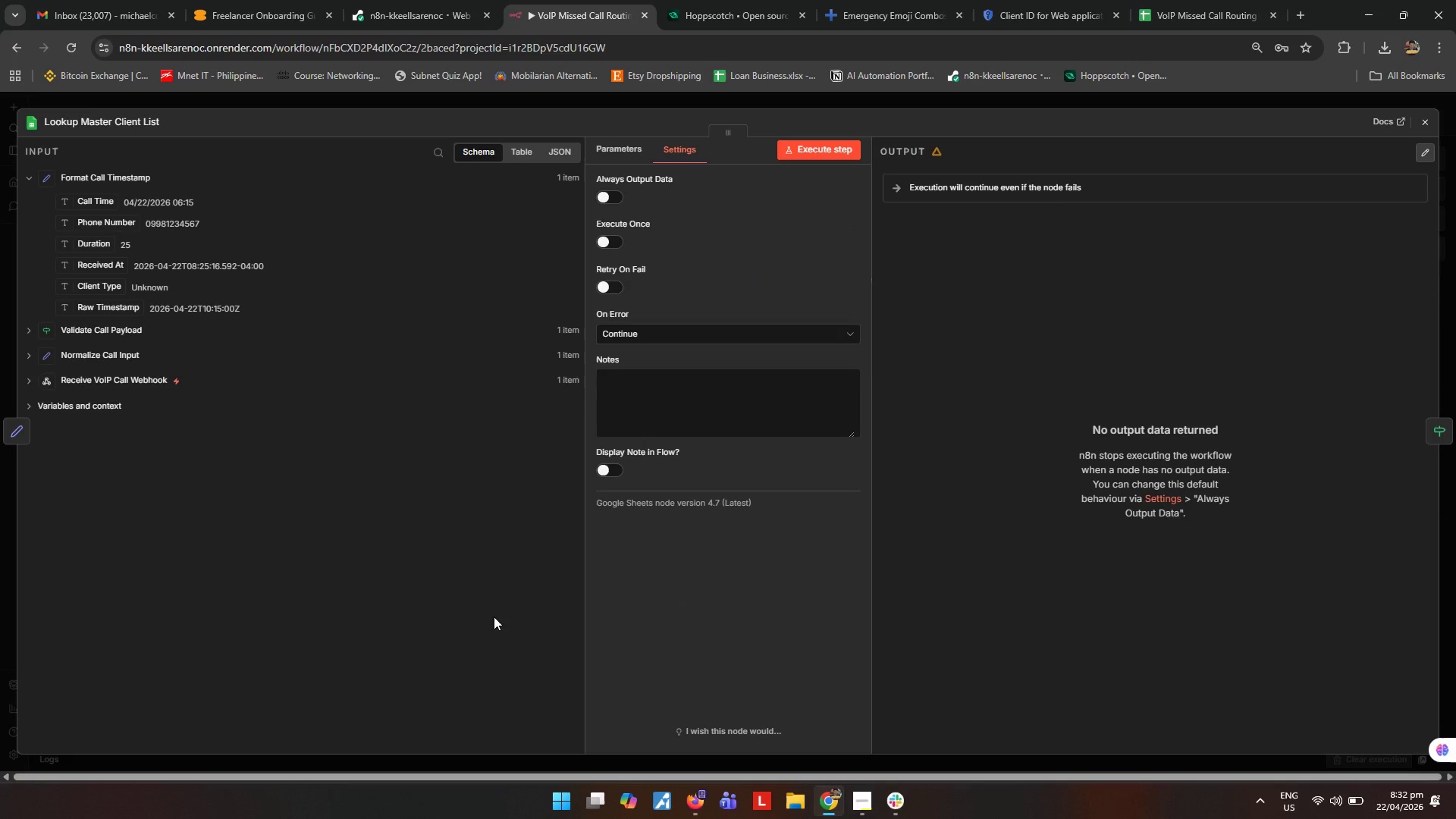 
mouse_move([635, 320])
 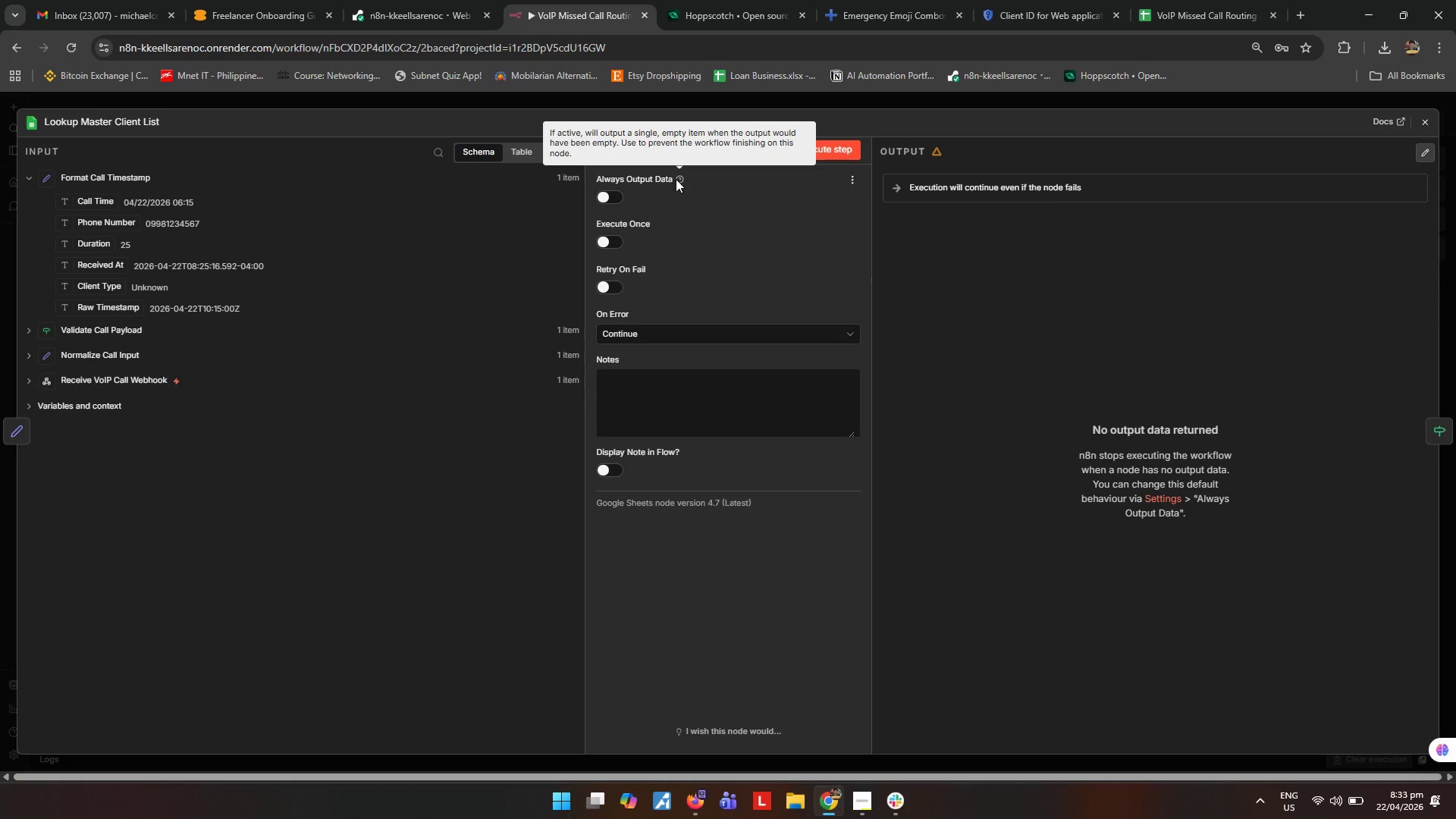 
wait(29.72)
 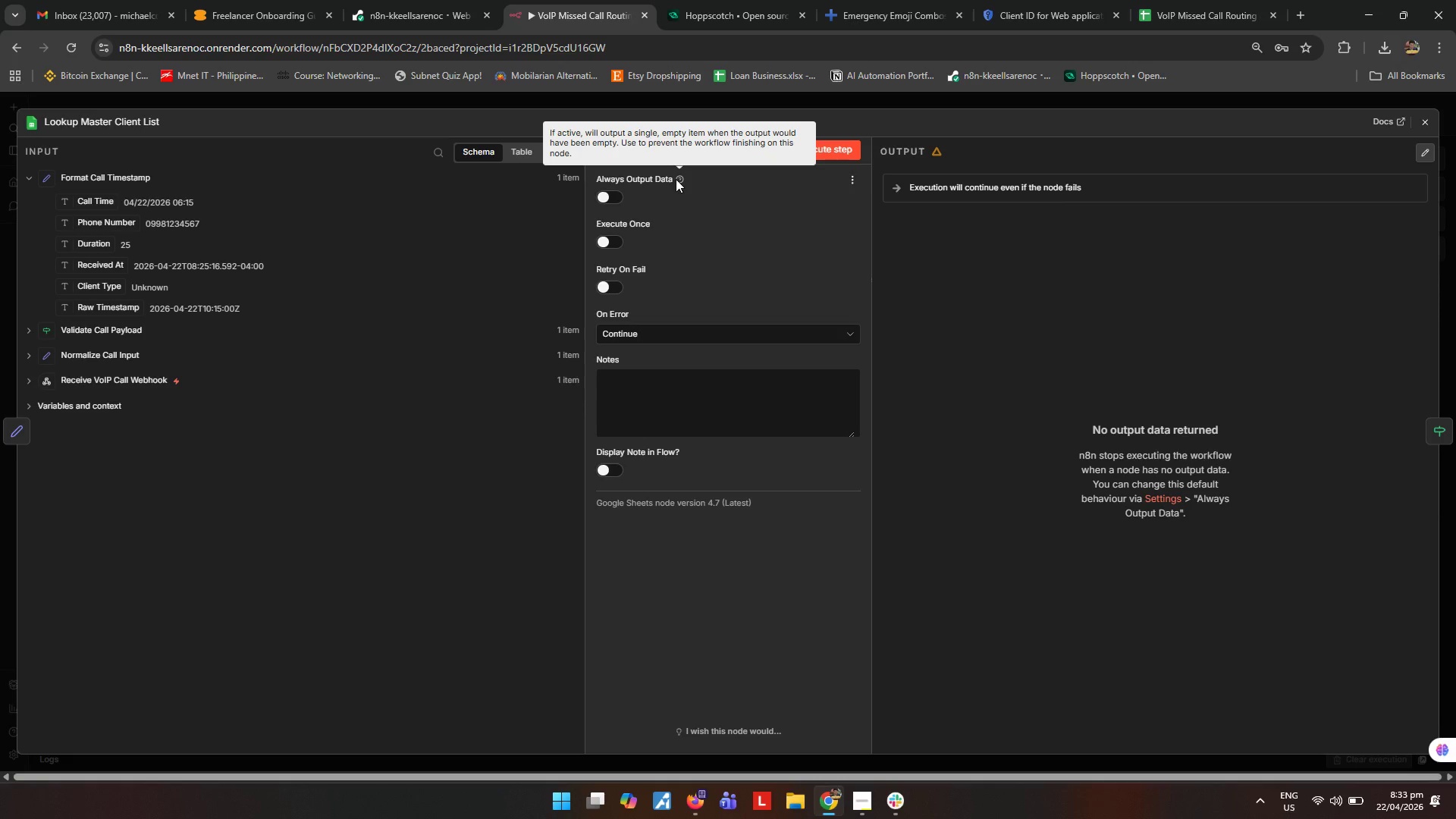 
left_click([602, 197])
 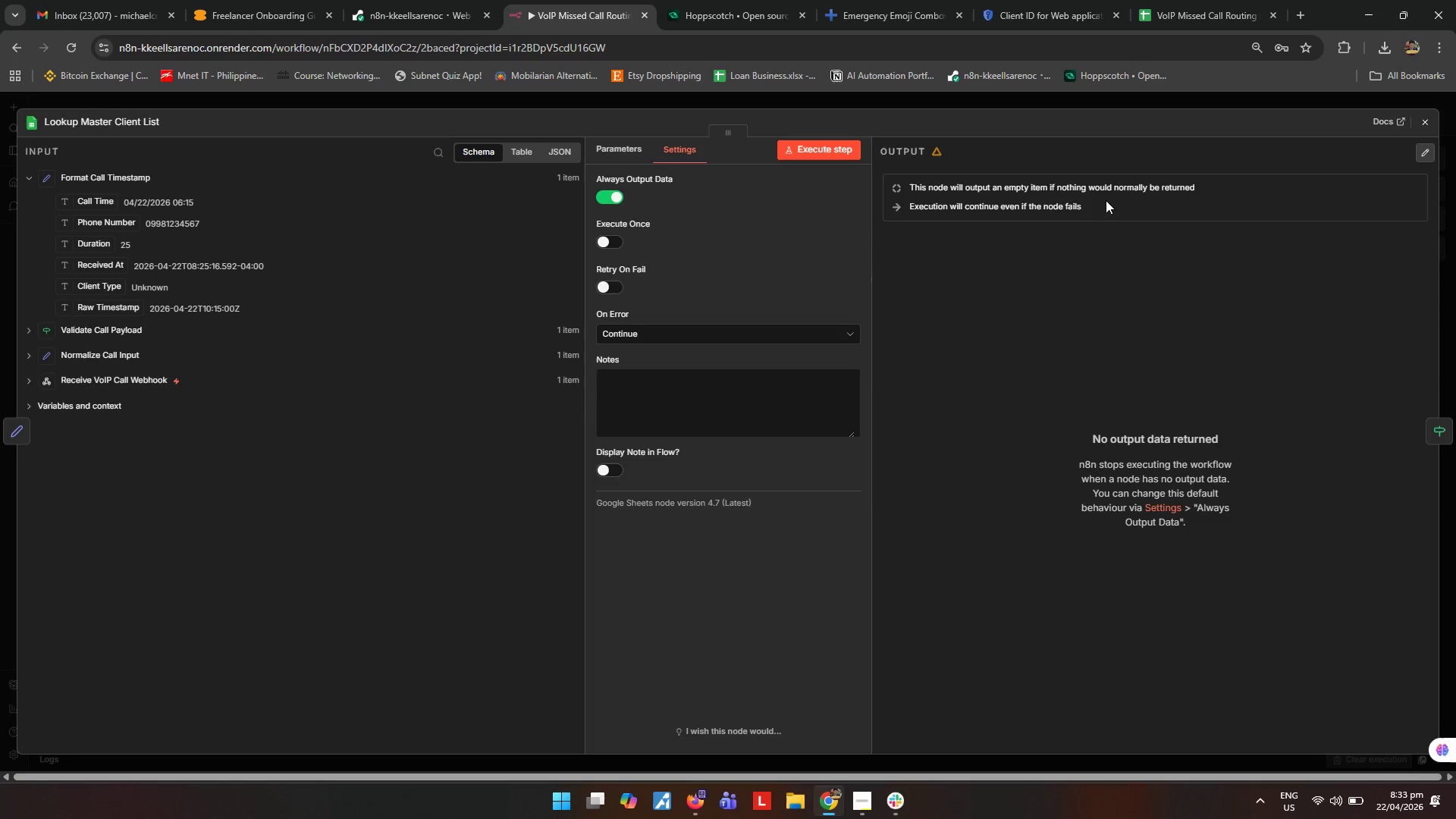 
wait(9.92)
 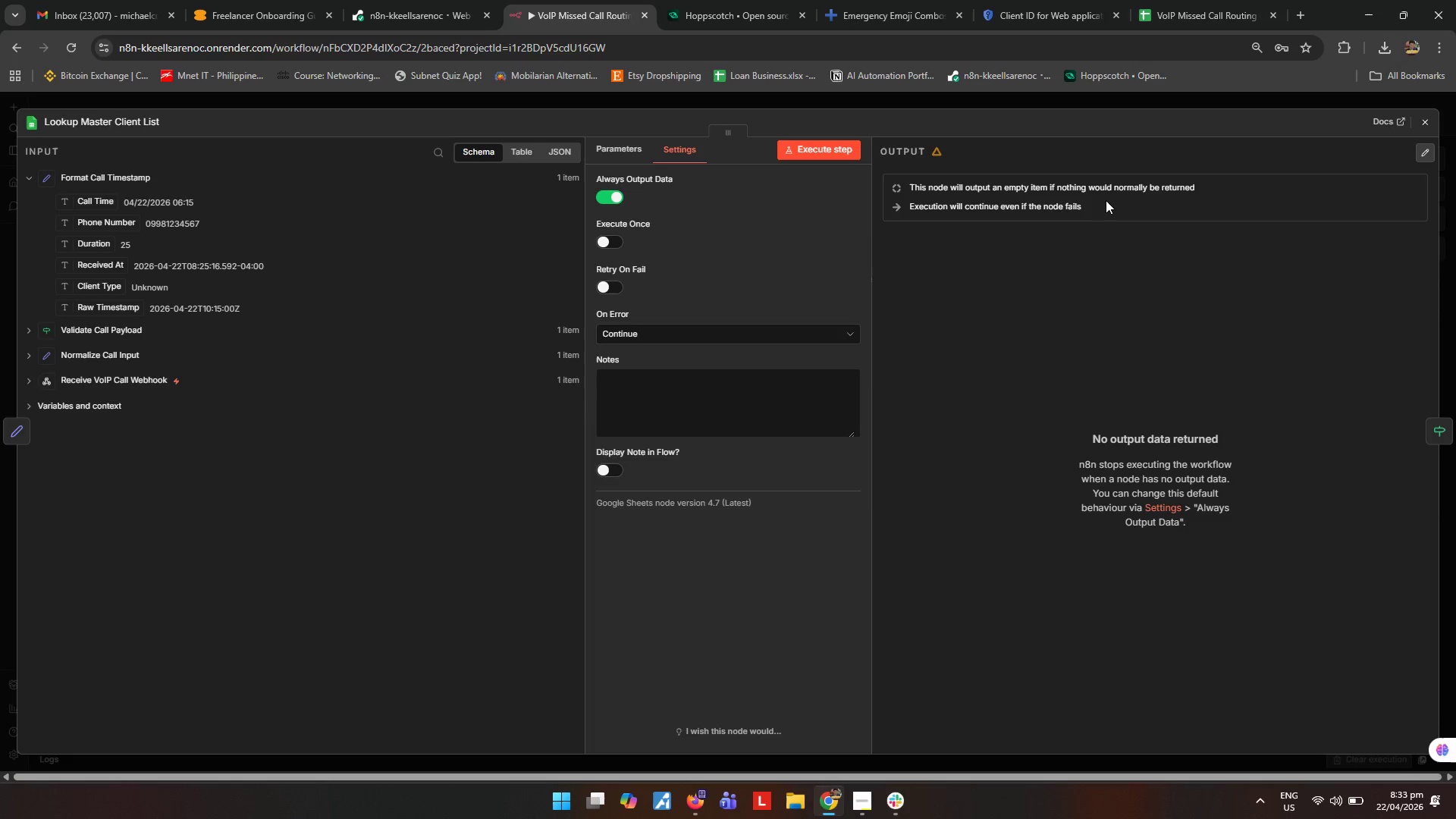 
left_click([1426, 125])
 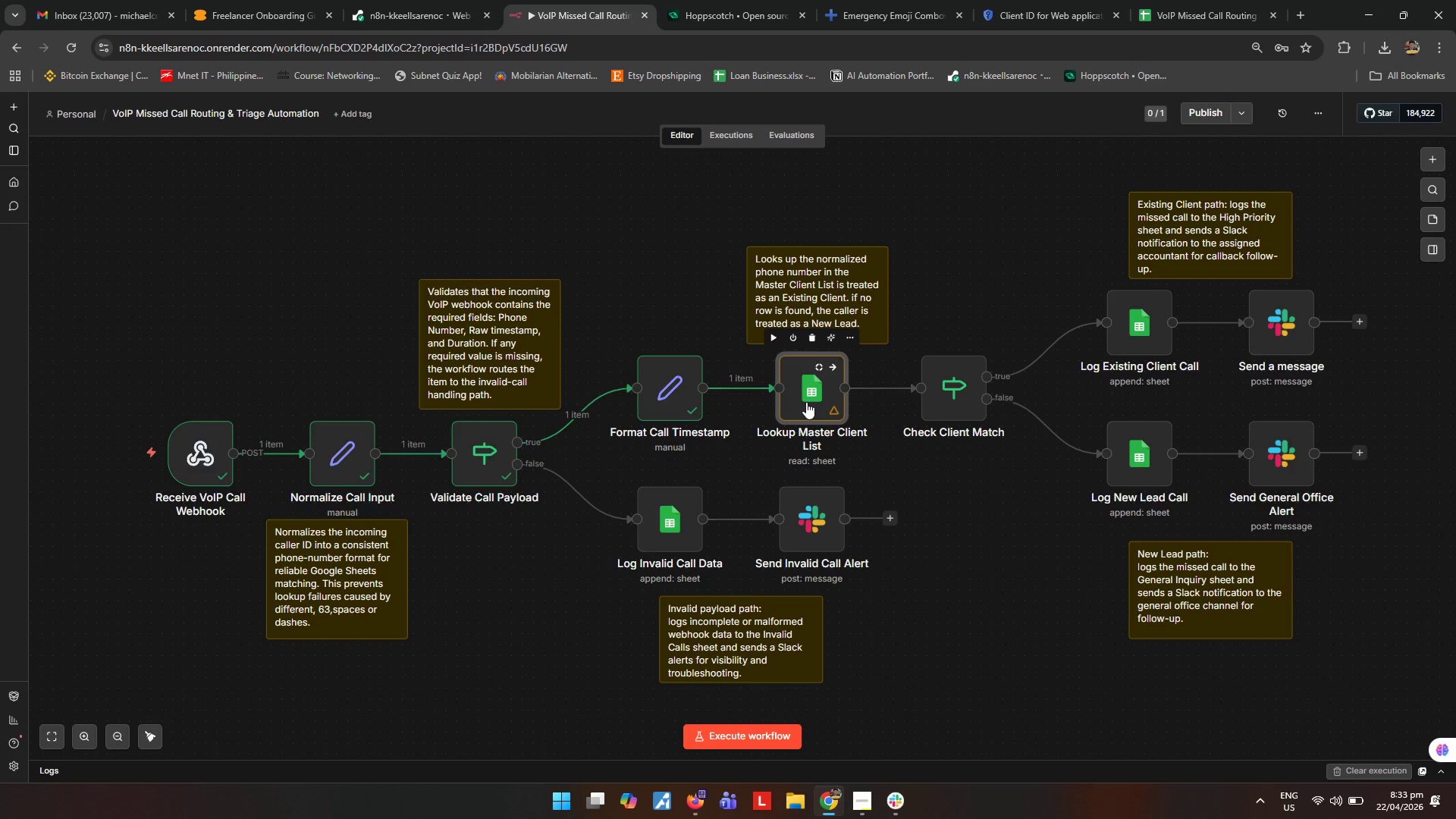 
wait(6.22)
 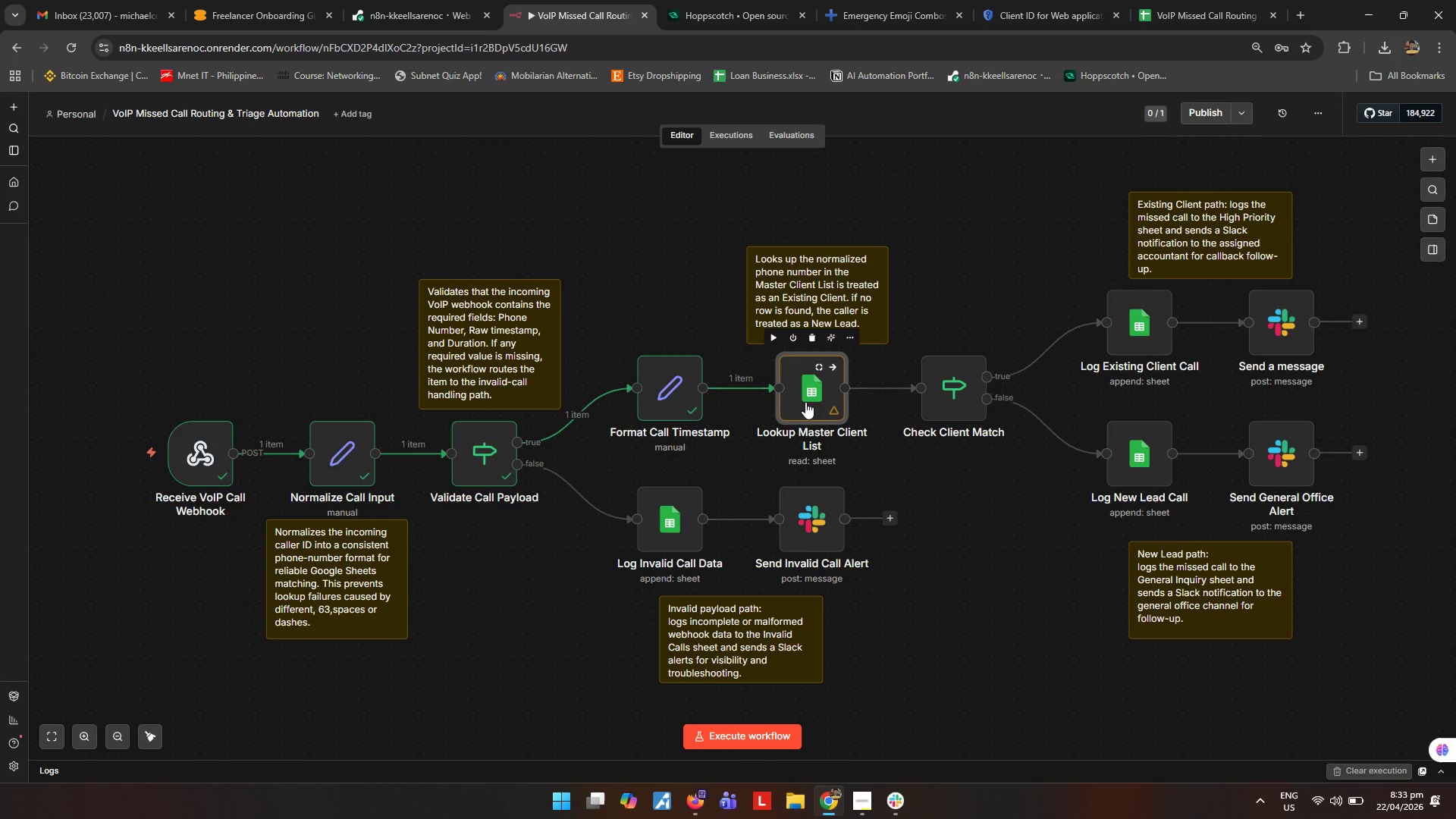 
double_click([806, 402])
 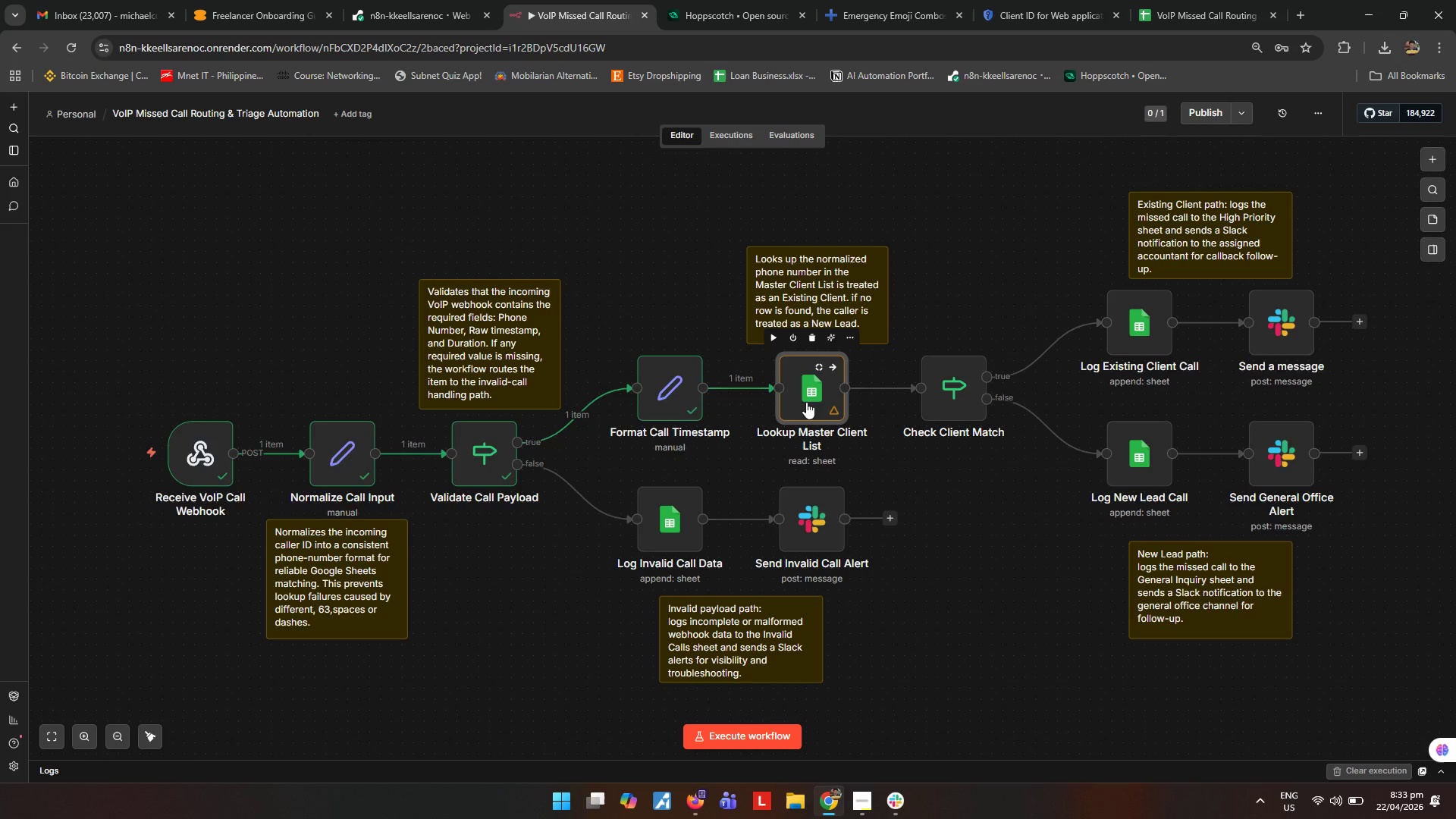 
wait(6.89)
 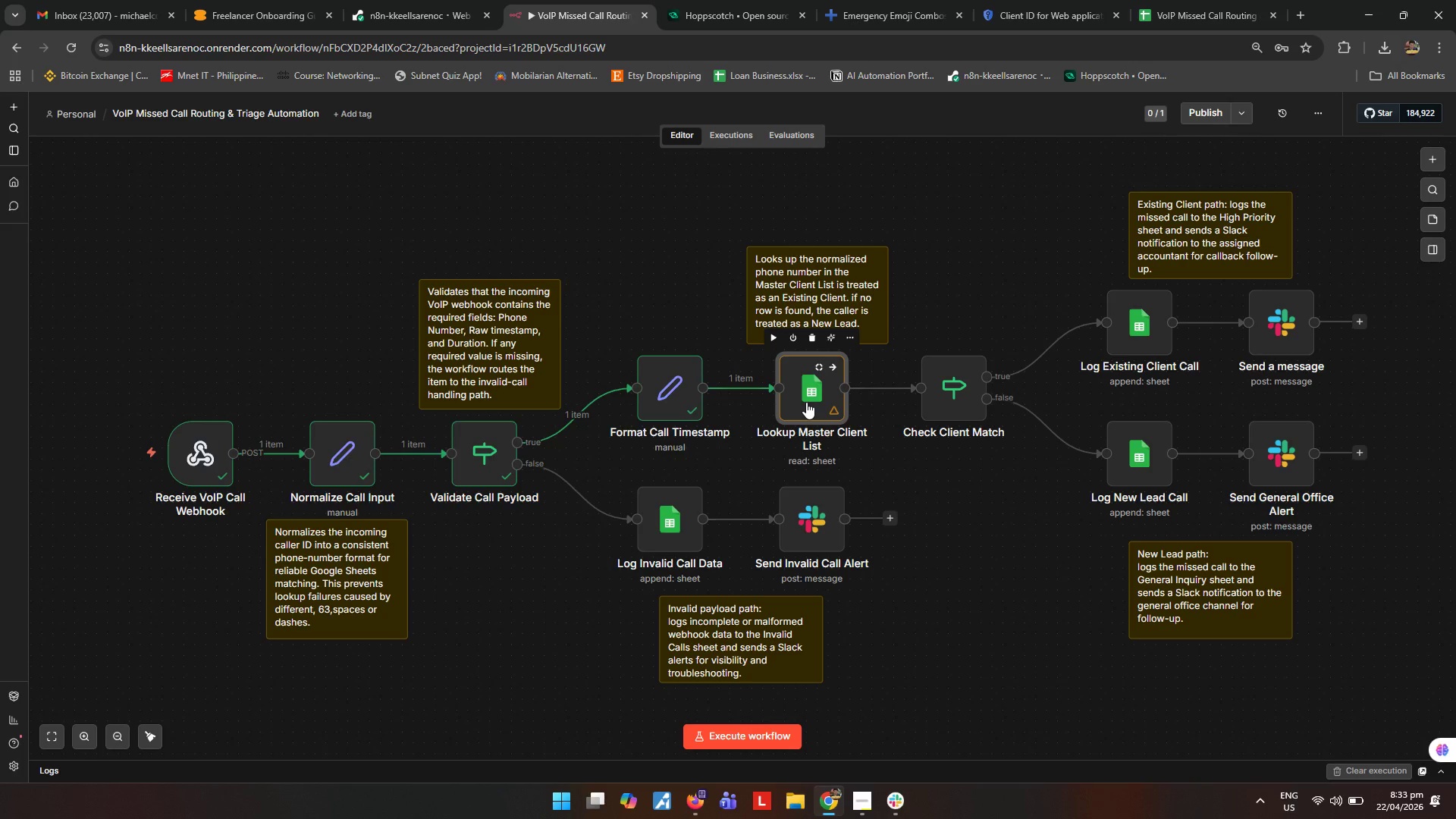 
left_click([1432, 124])
 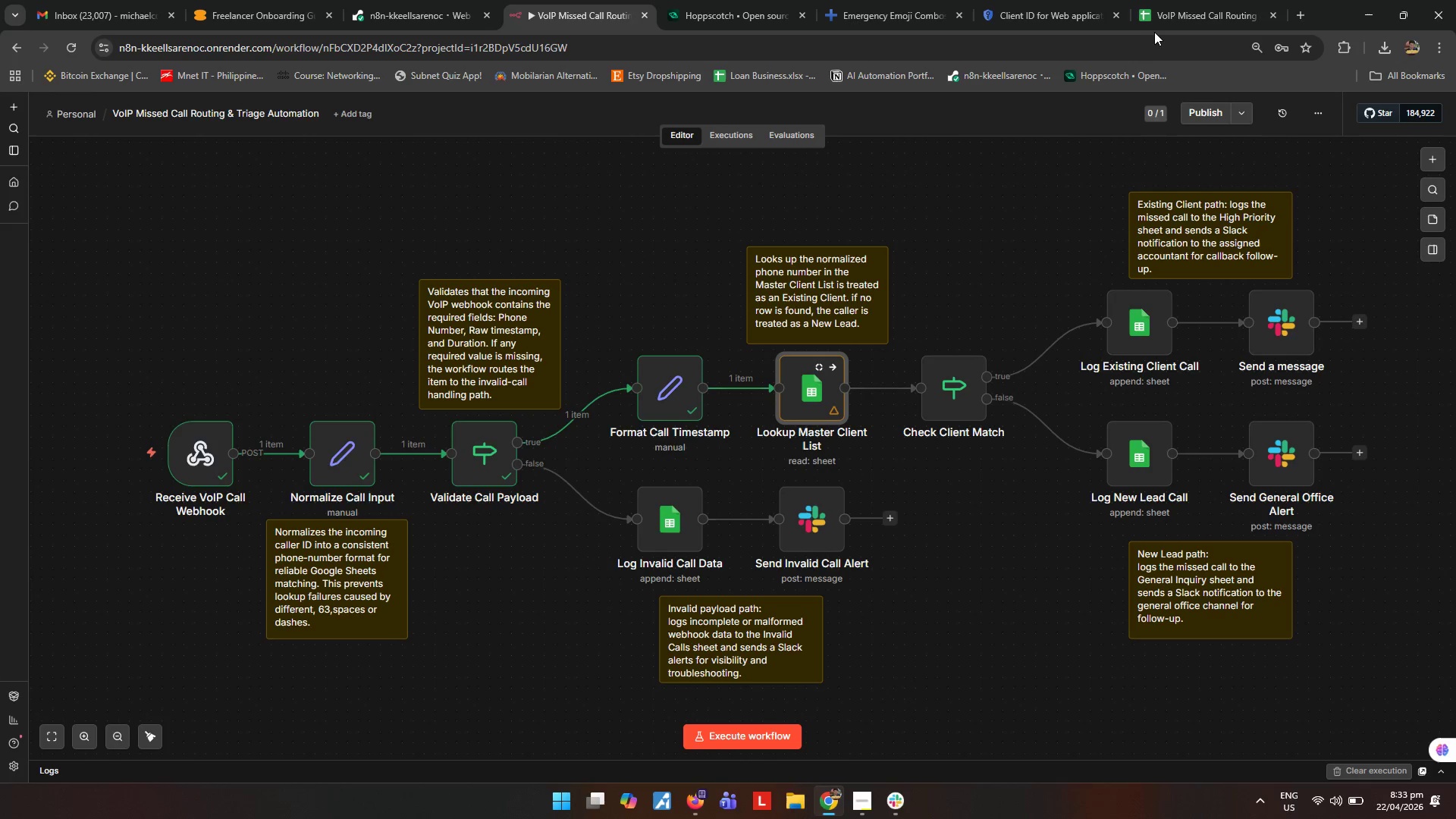 
left_click([1160, 24])
 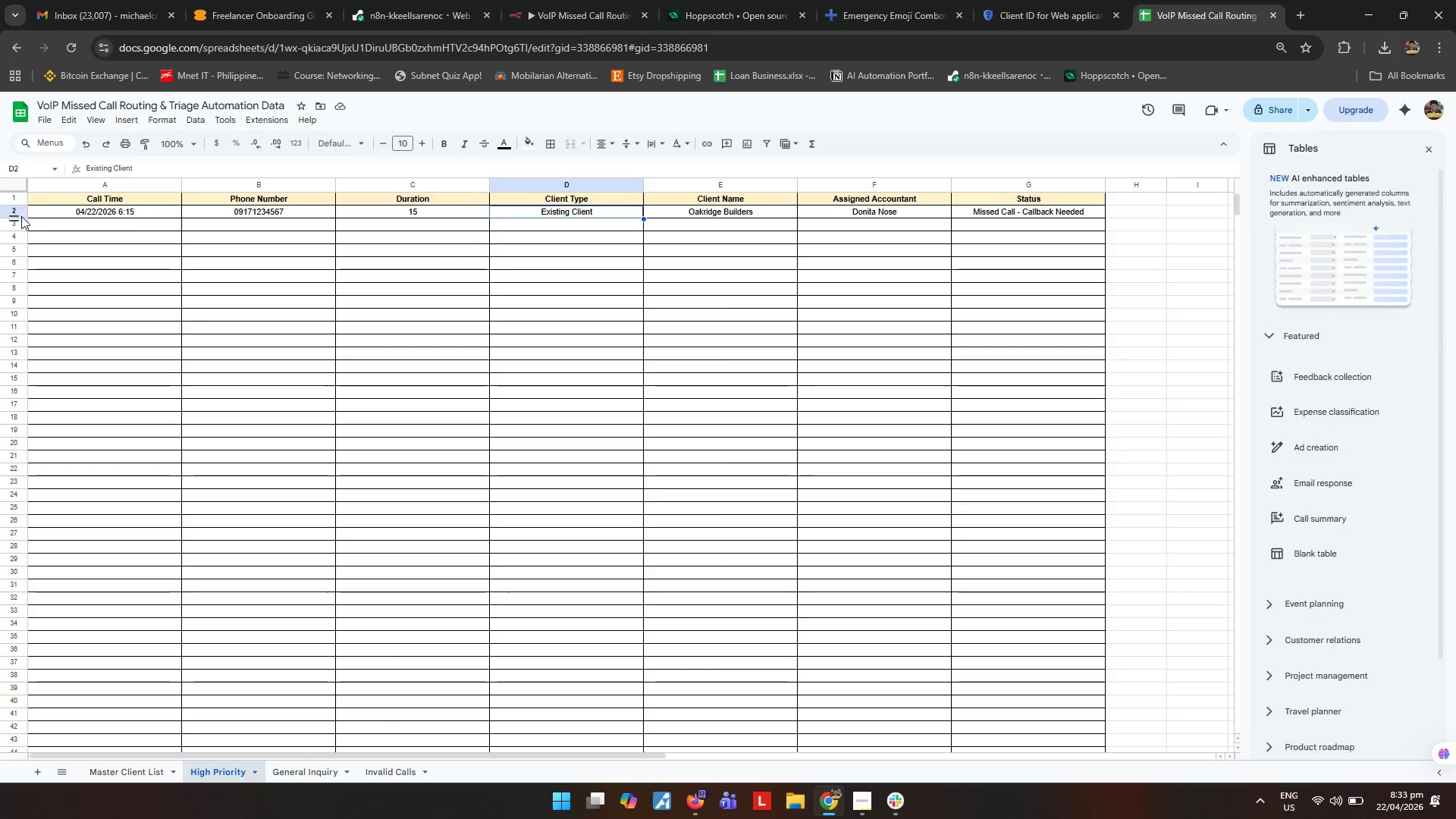 
left_click([17, 214])
 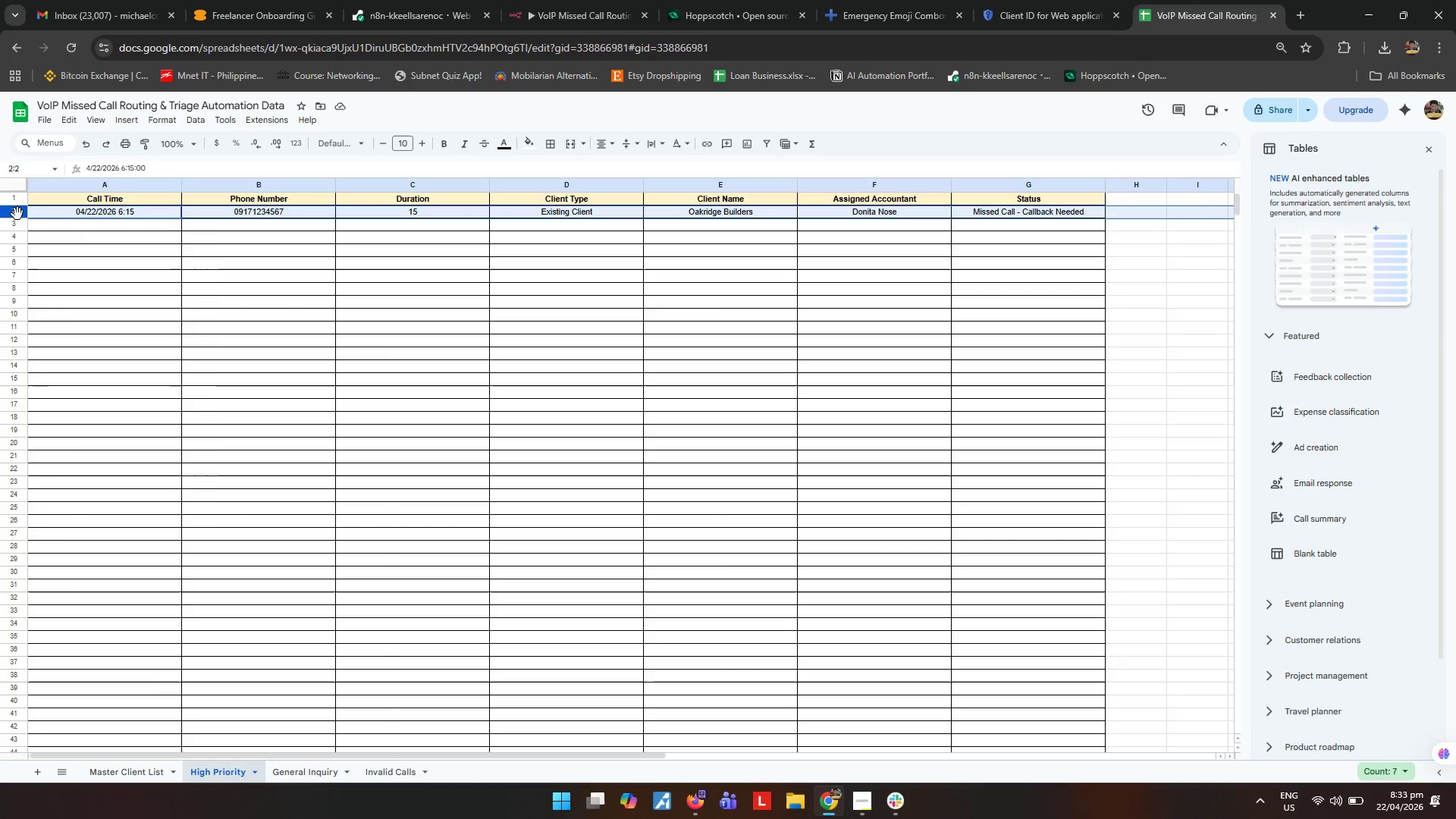 
right_click([17, 214])
 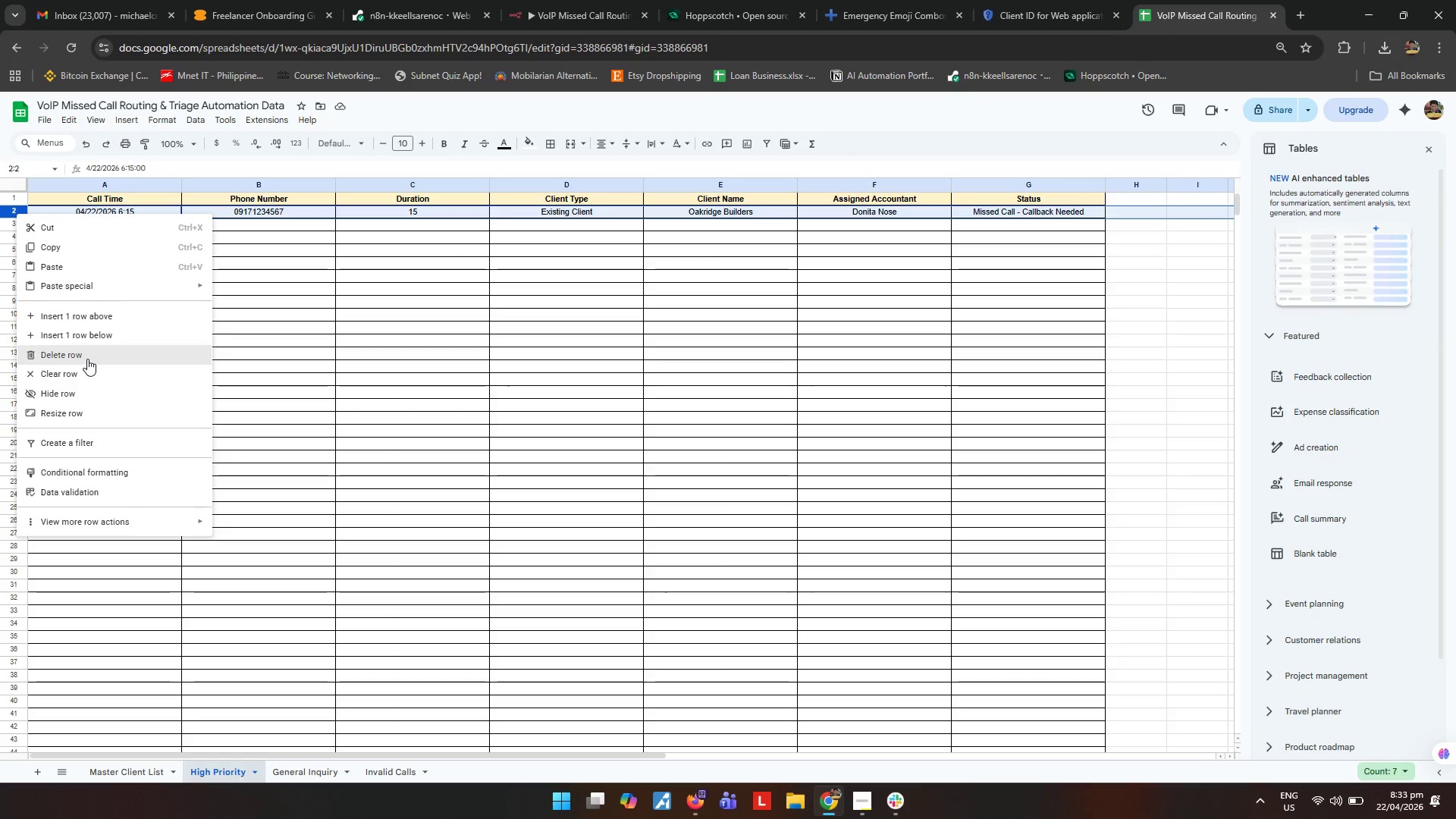 
double_click([328, 409])
 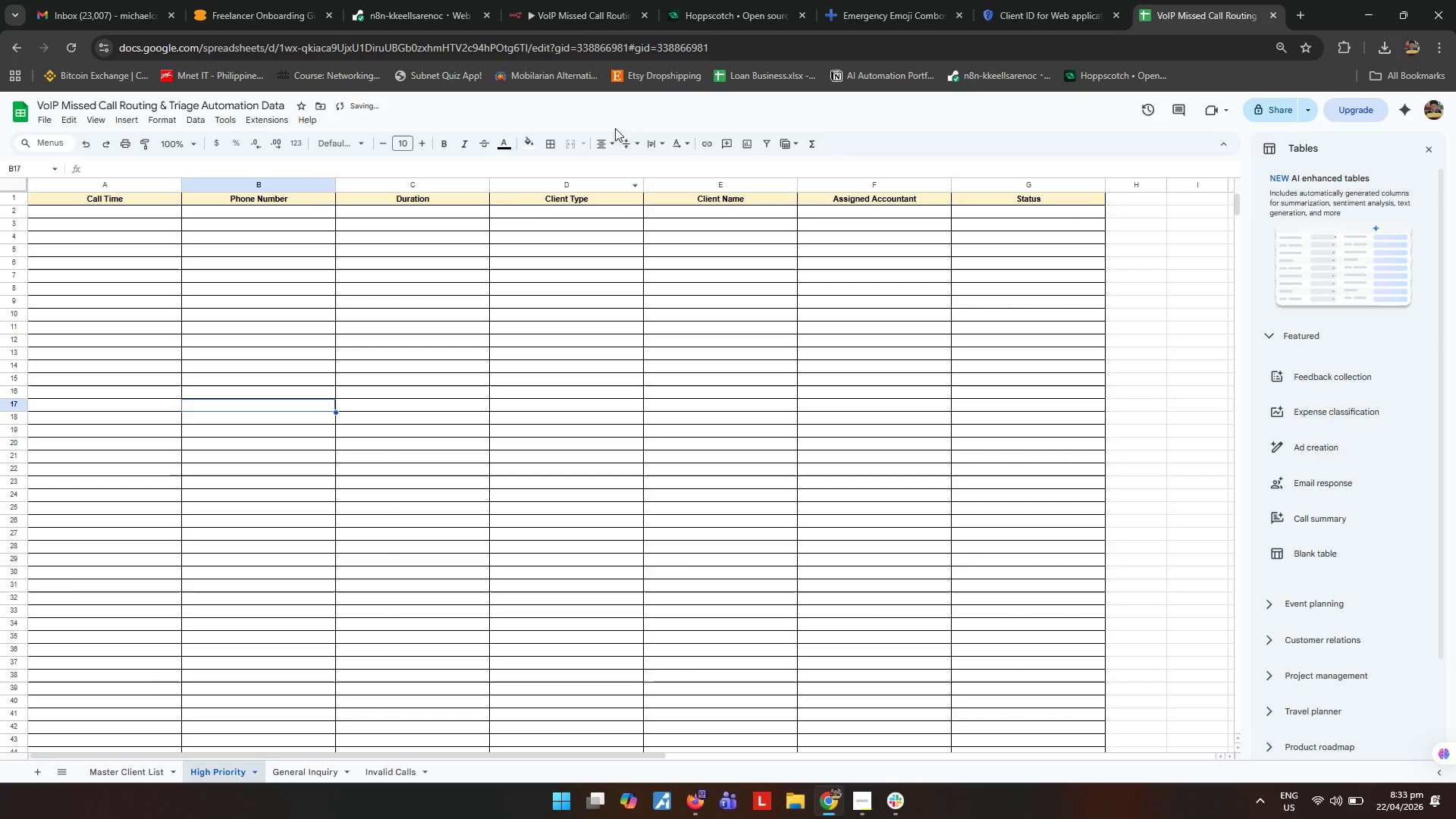 
left_click([574, 15])
 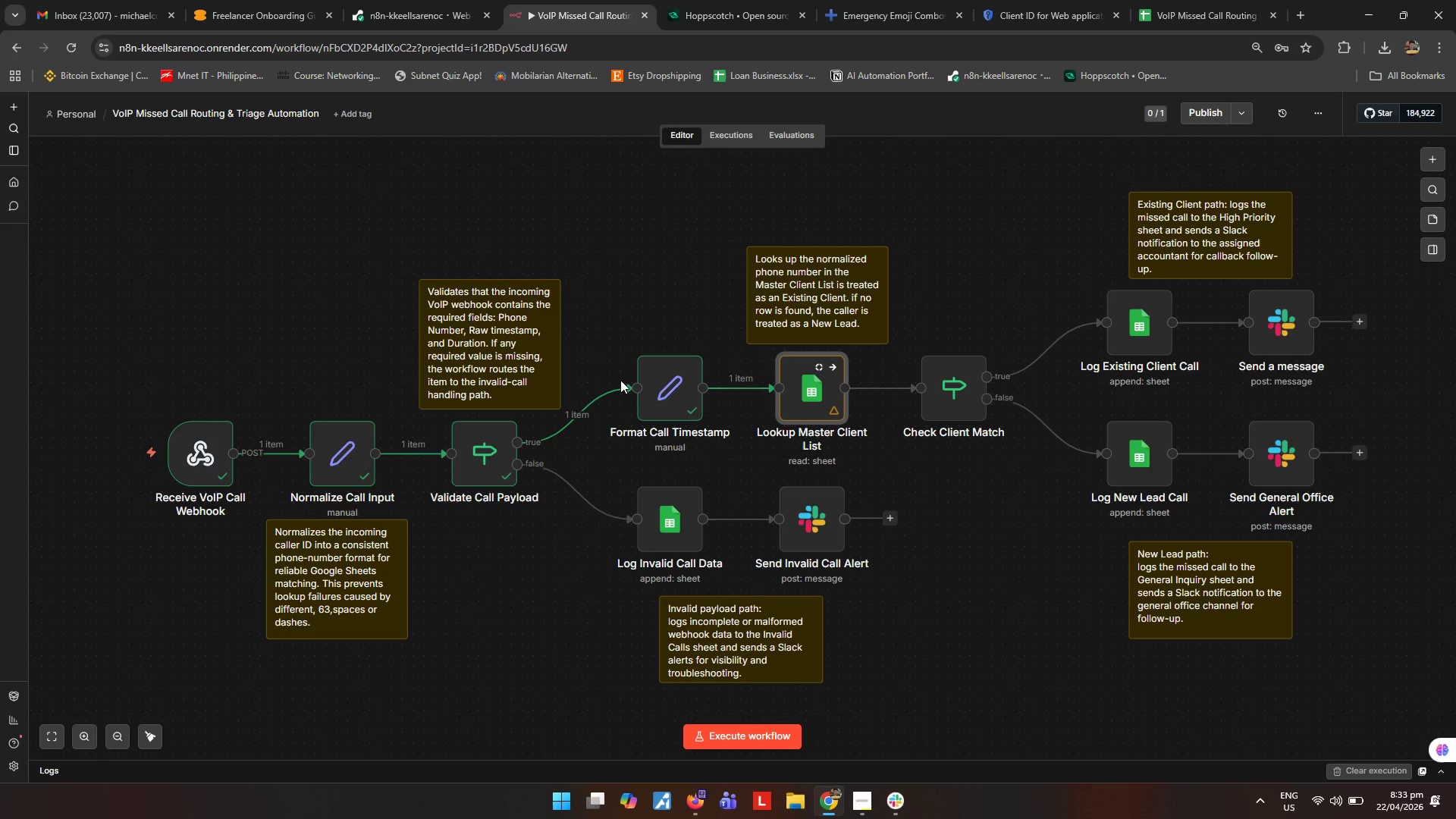 
key(Meta+MetaLeft)
 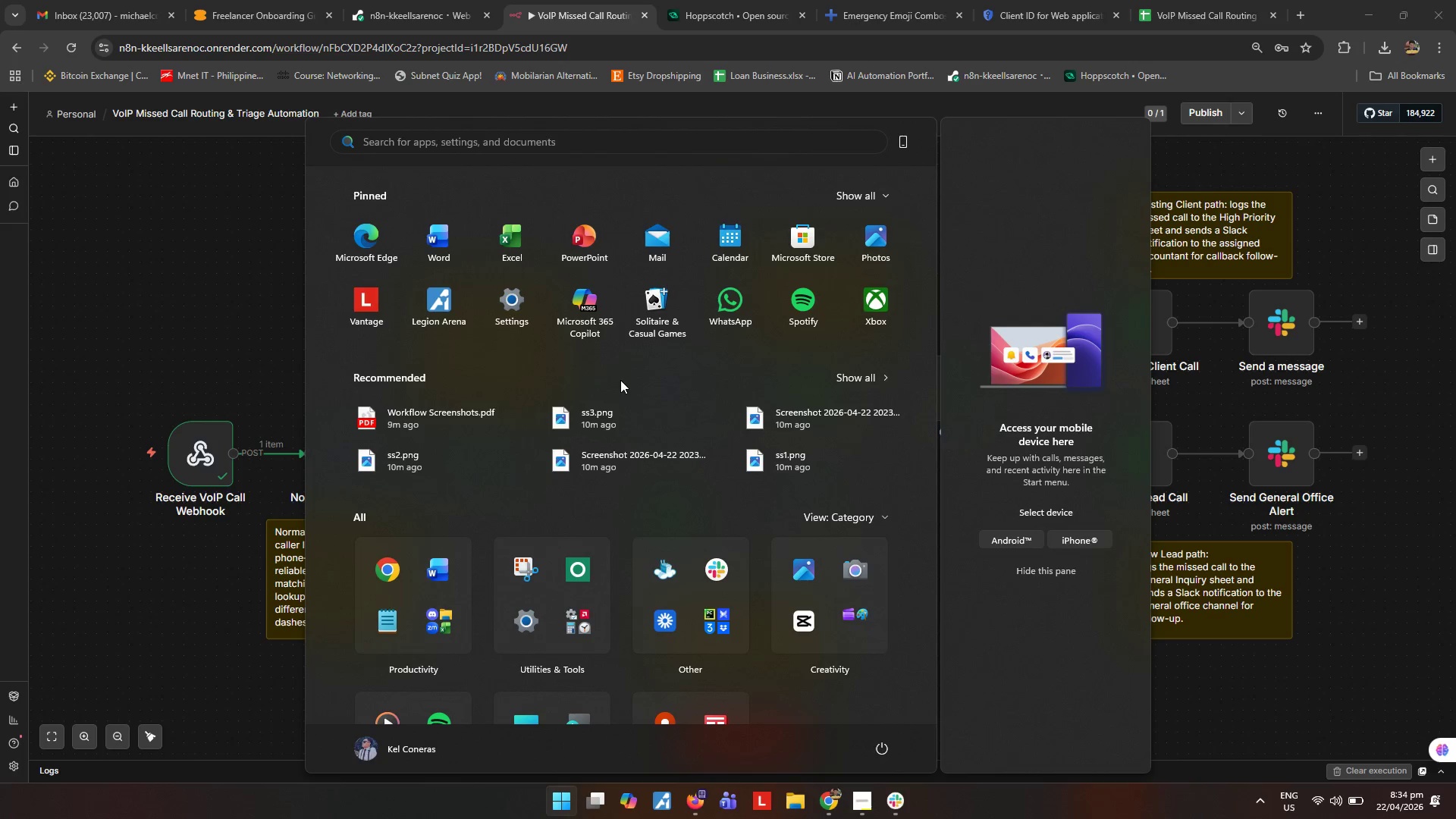 
type(loom)
 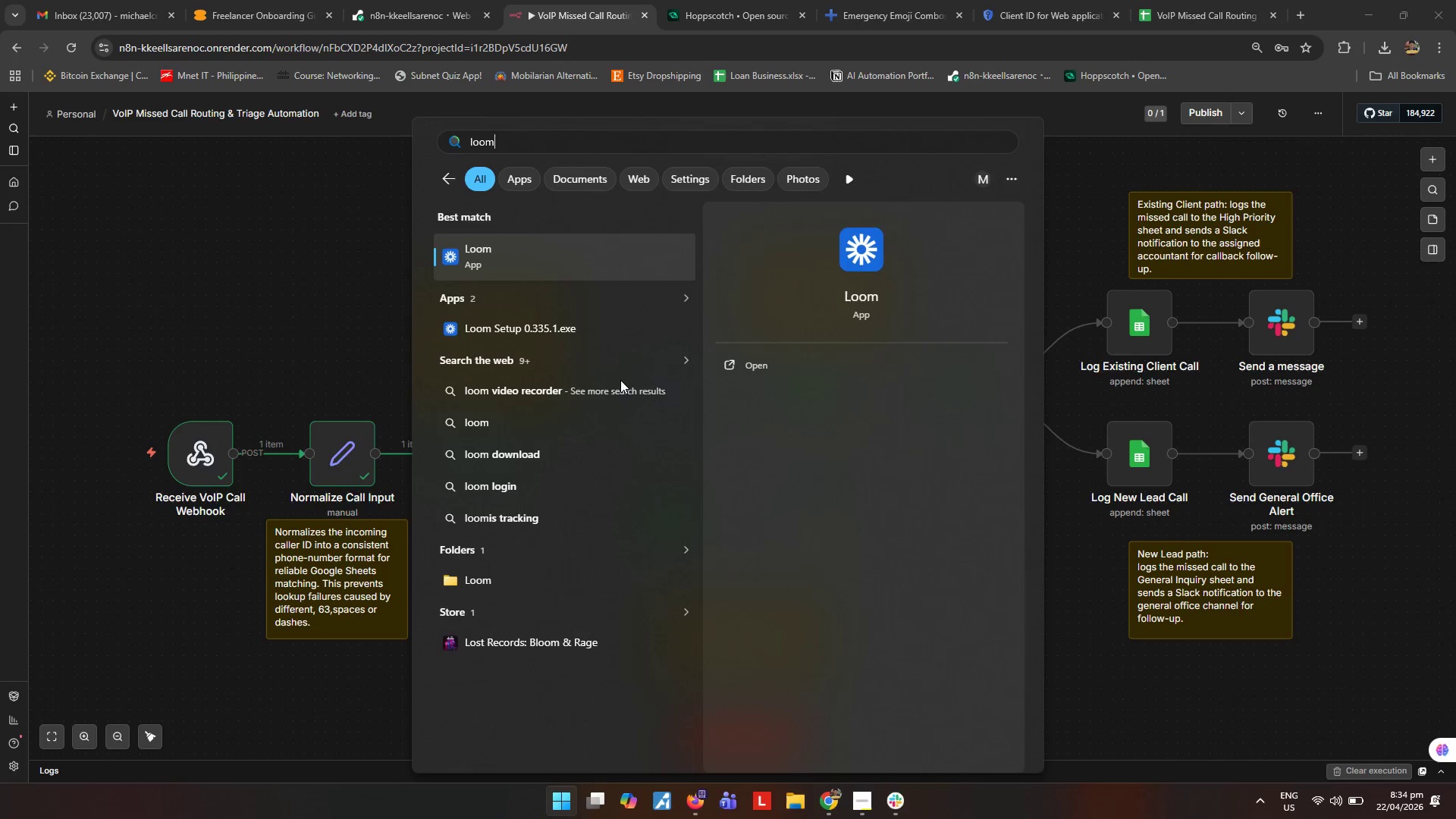 
key(Enter)
 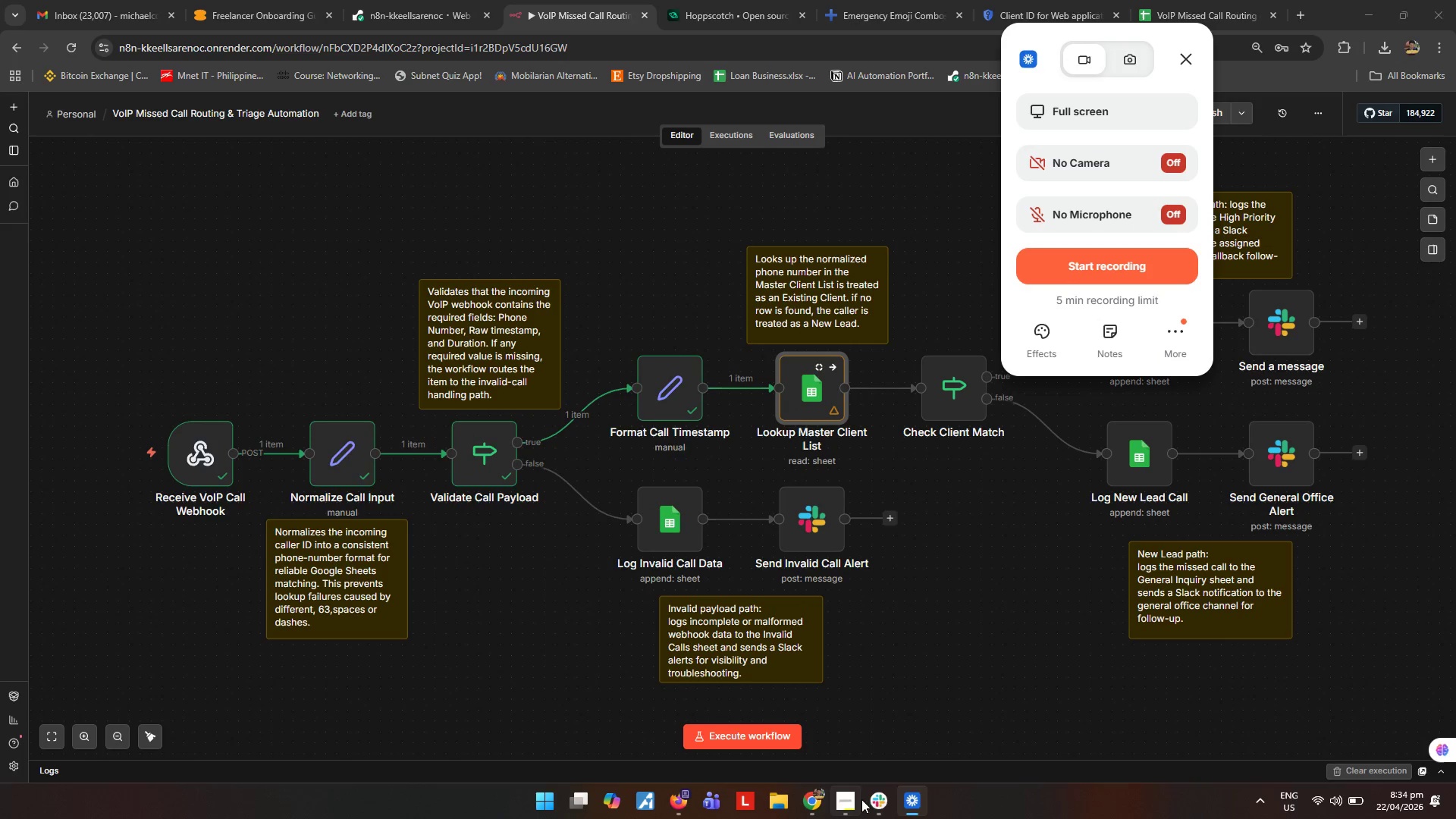 
wait(7.31)
 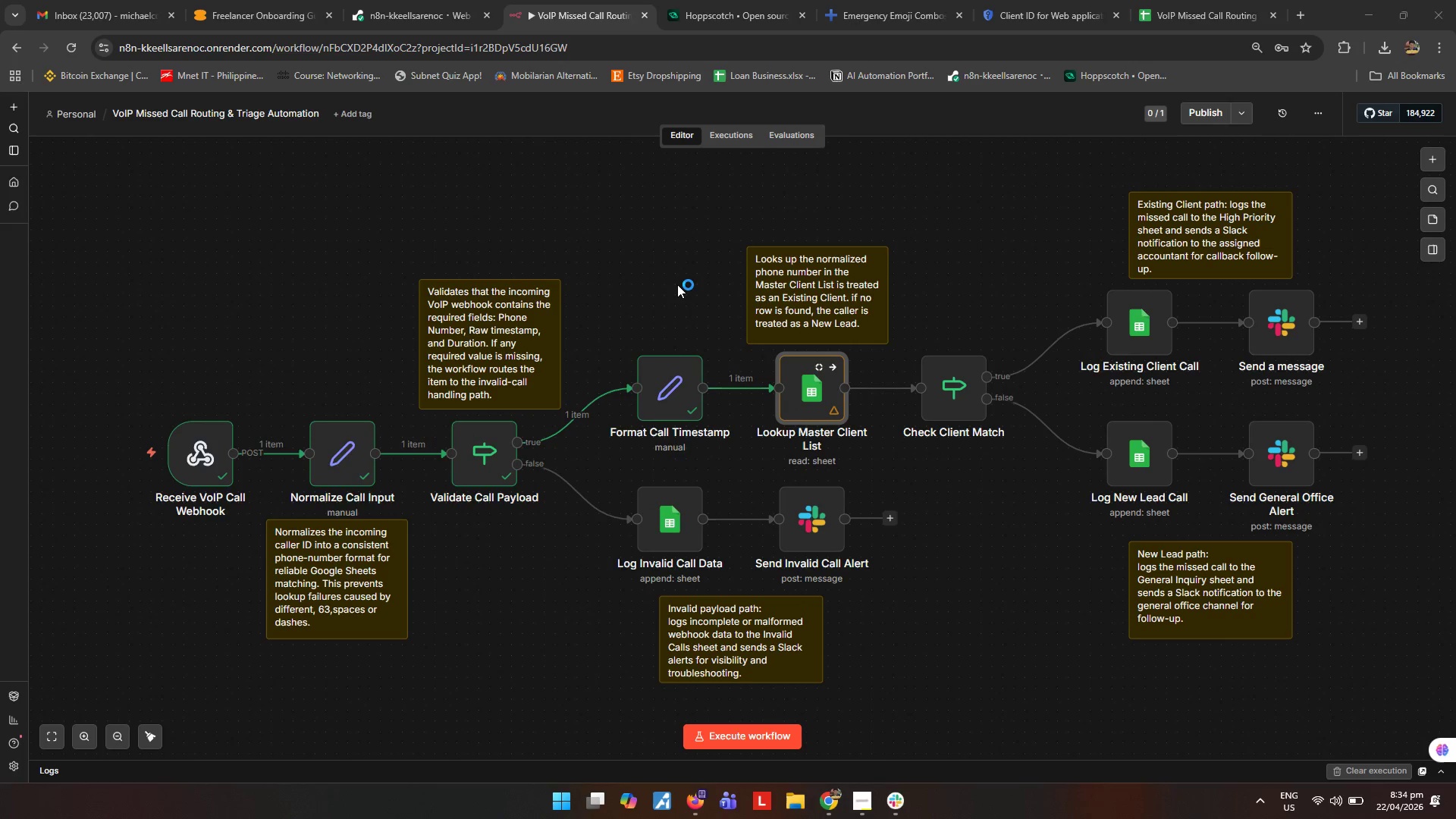 
left_click([1259, 479])
 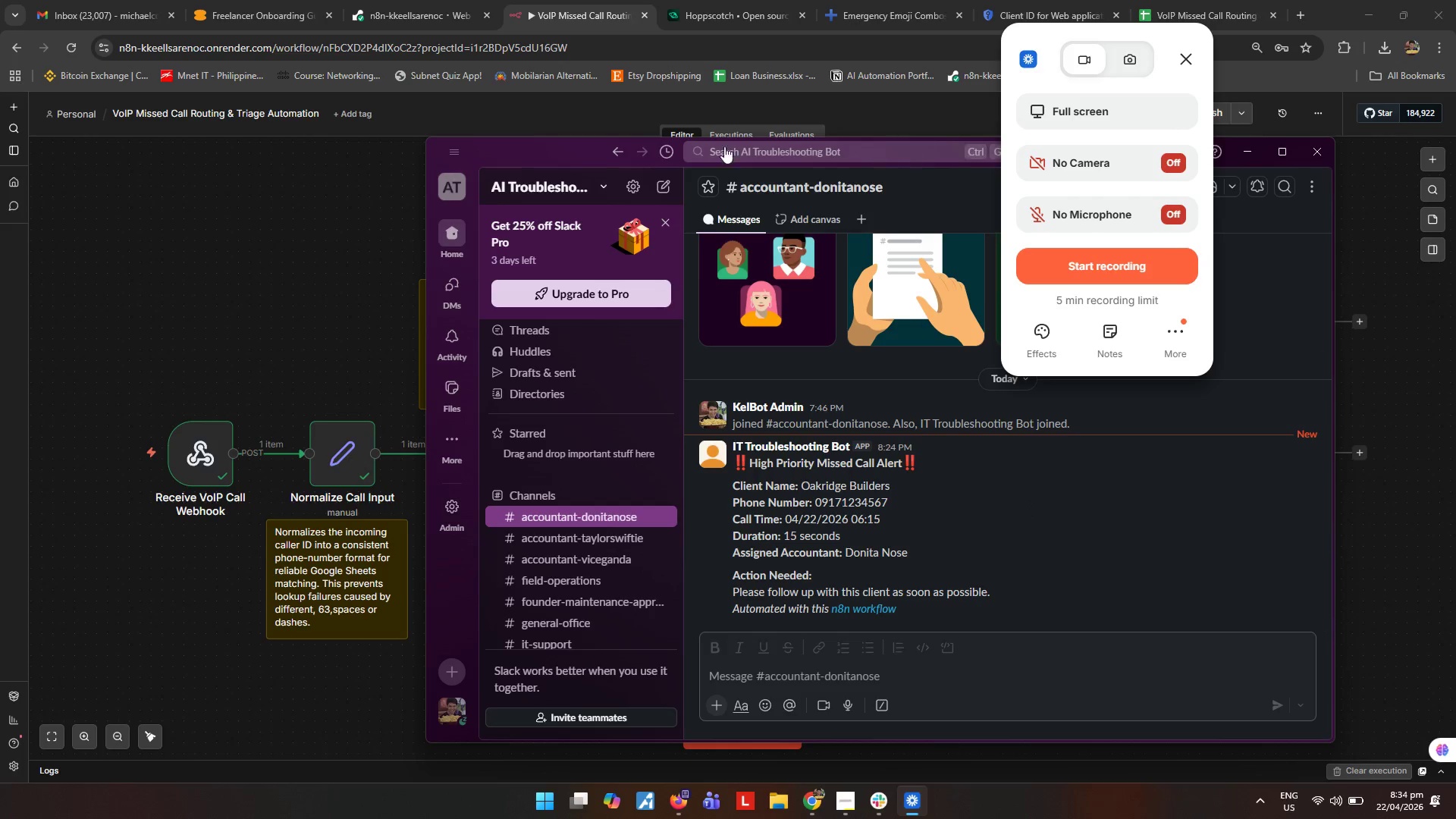 
left_click_drag(start_coordinate=[566, 150], to_coordinate=[268, 162])
 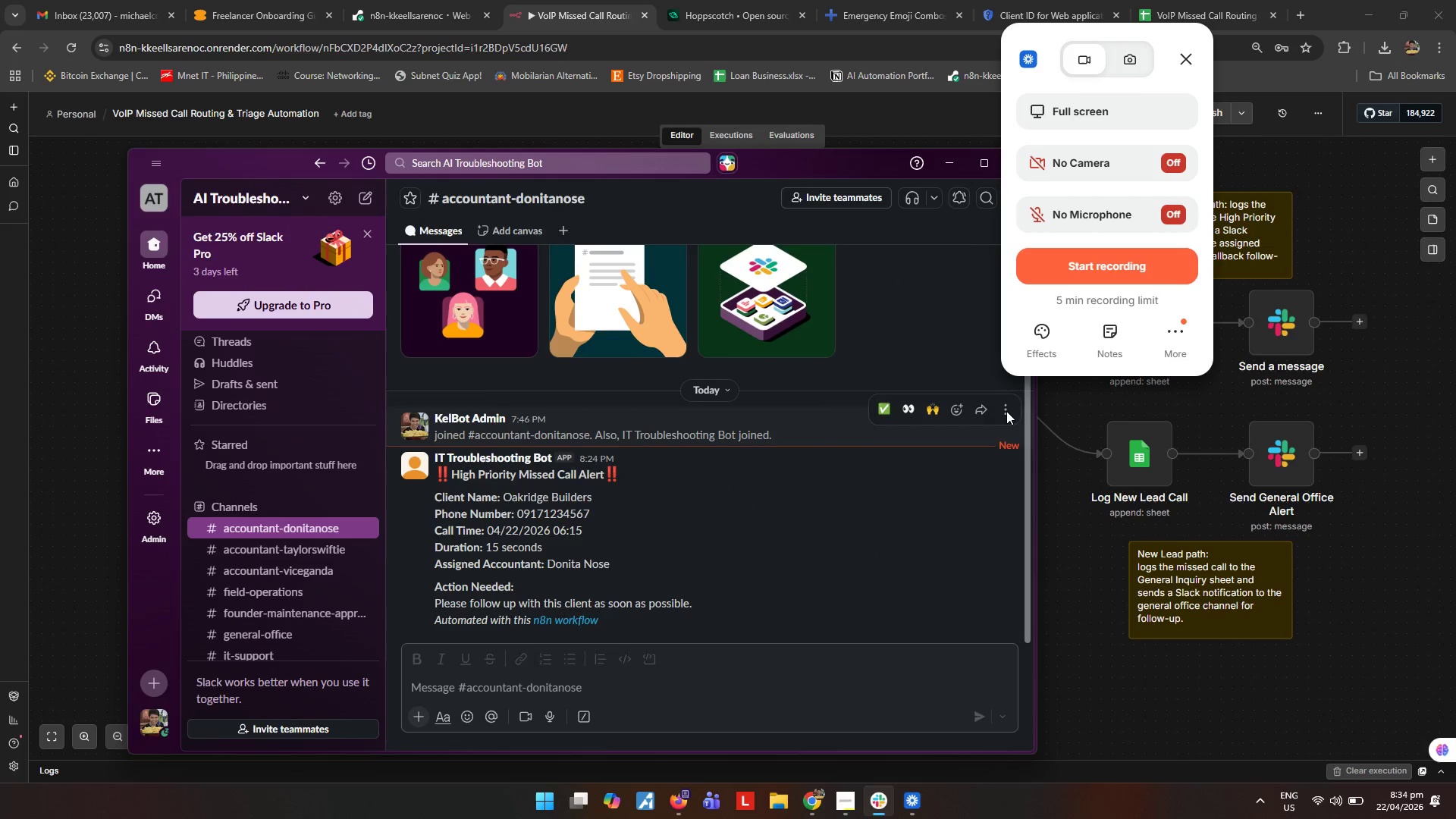 
left_click([1006, 411])
 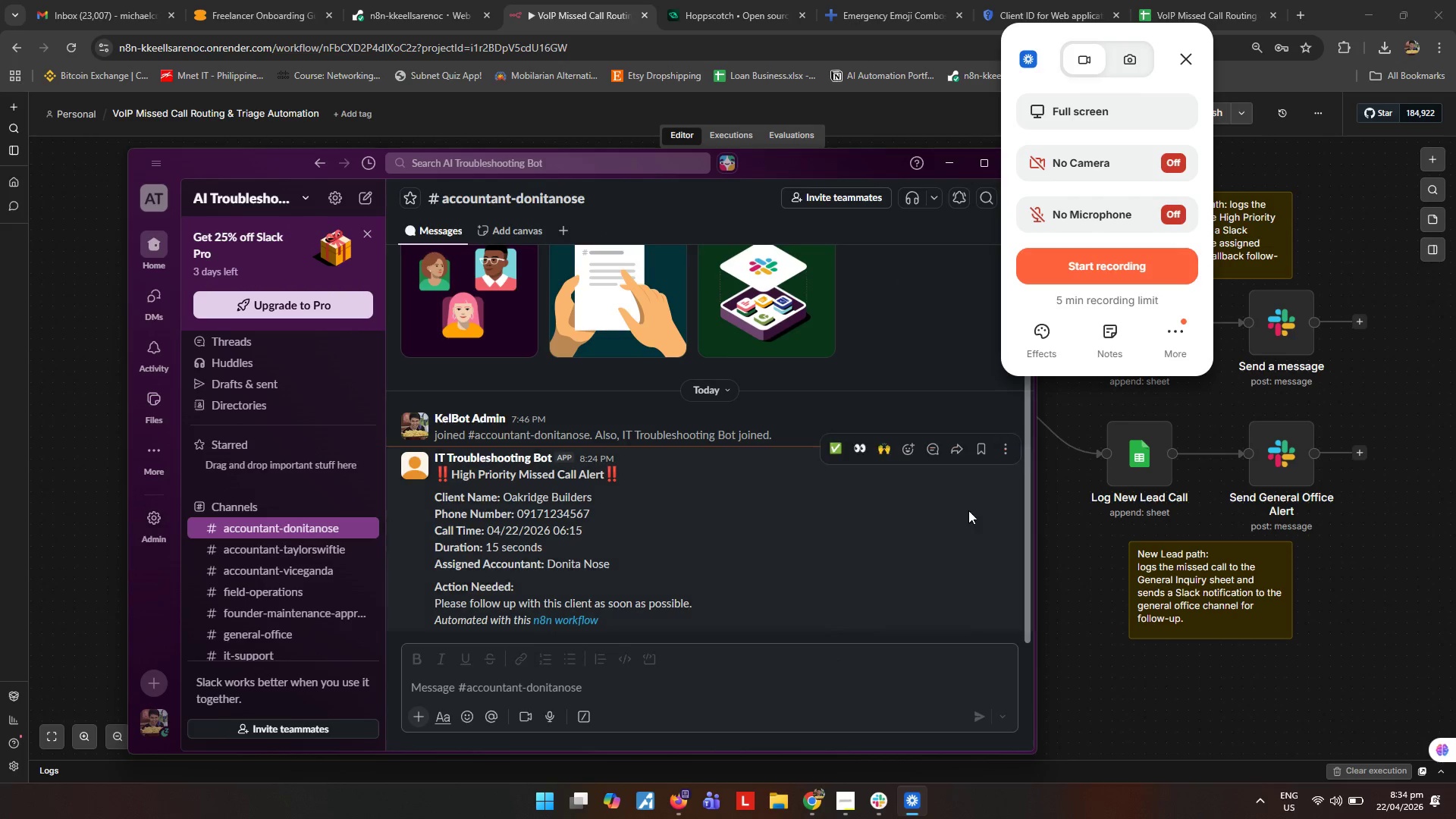 
left_click([948, 548])
 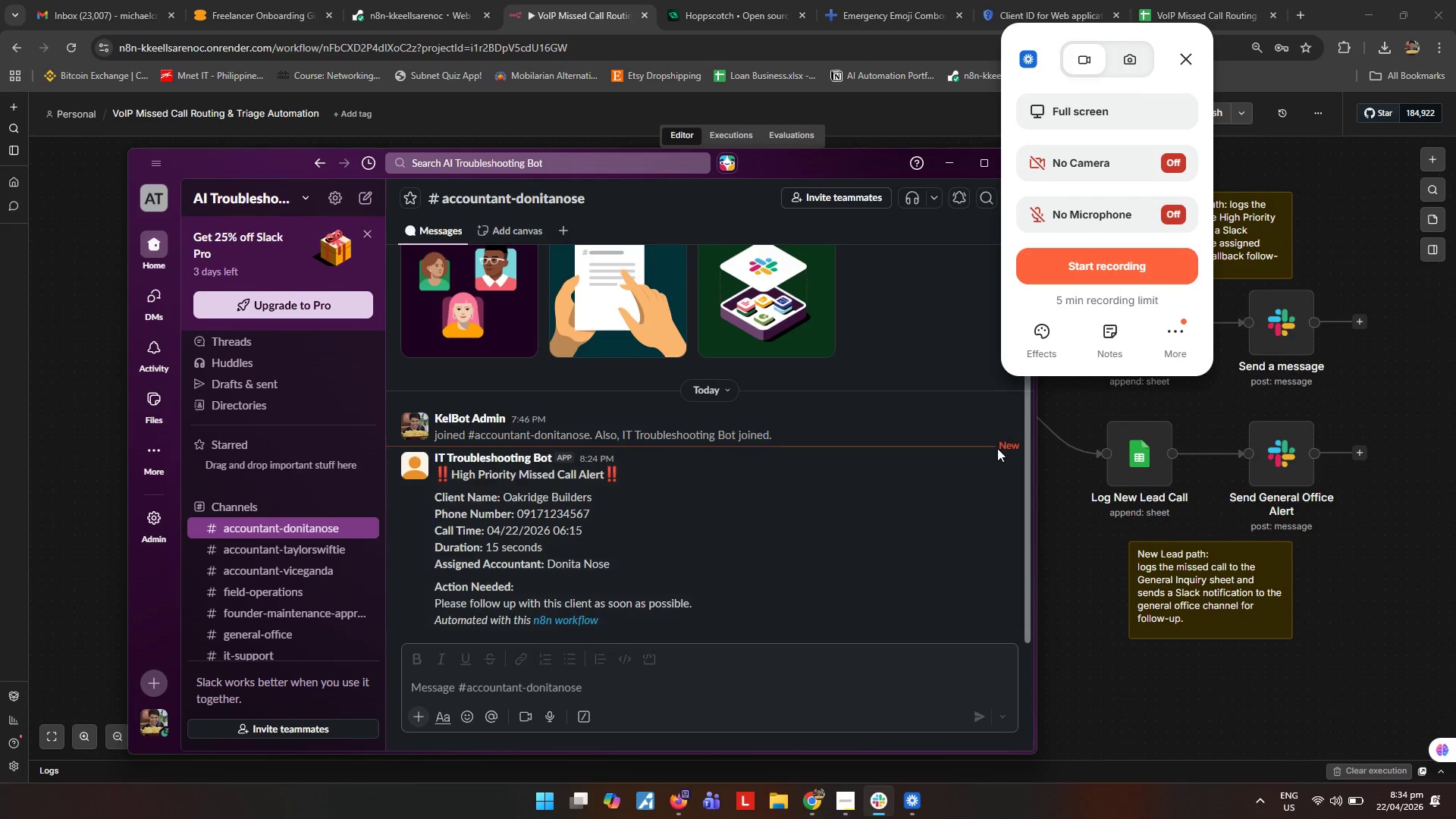 
left_click([998, 447])
 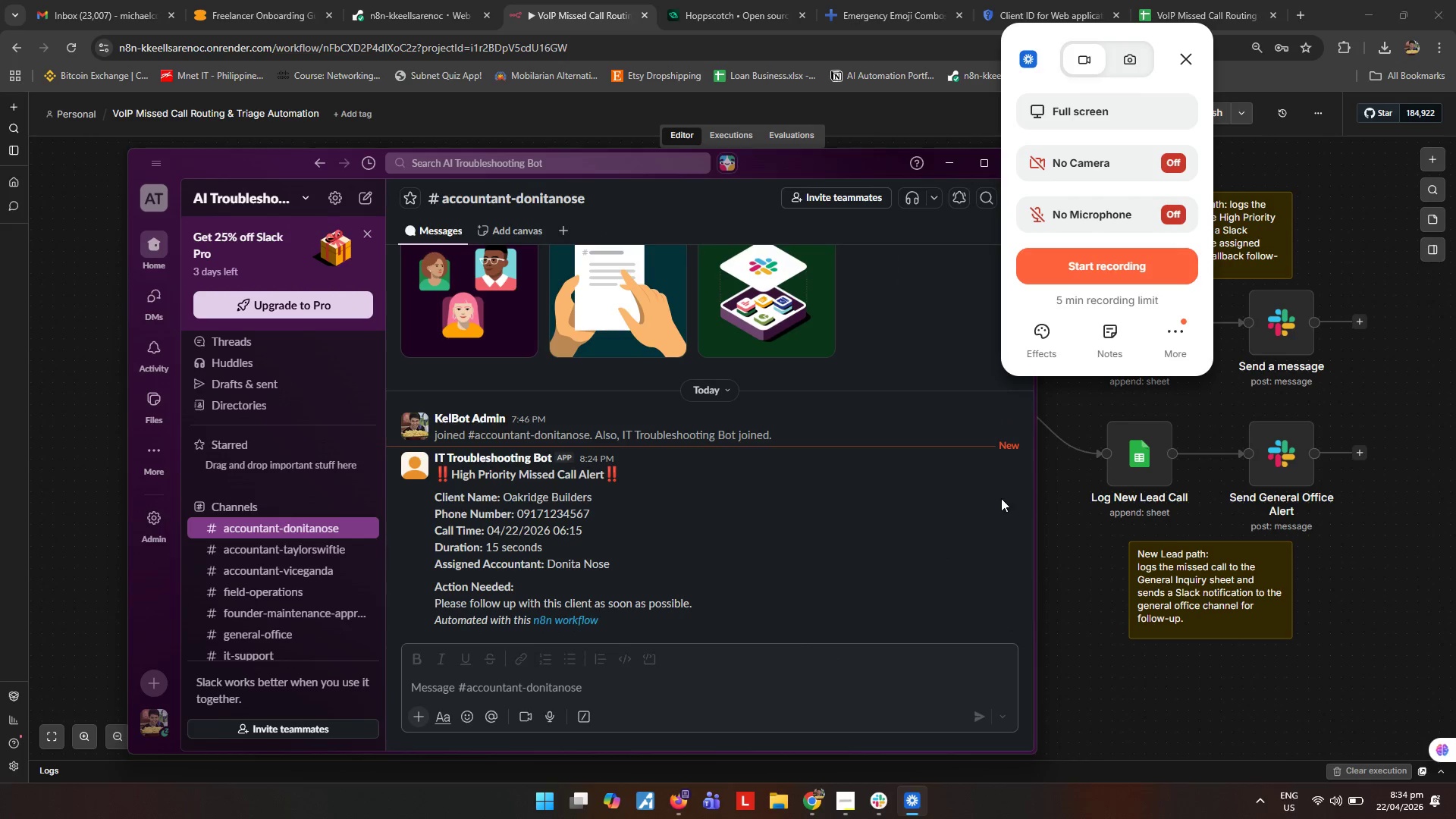 
left_click([1001, 498])
 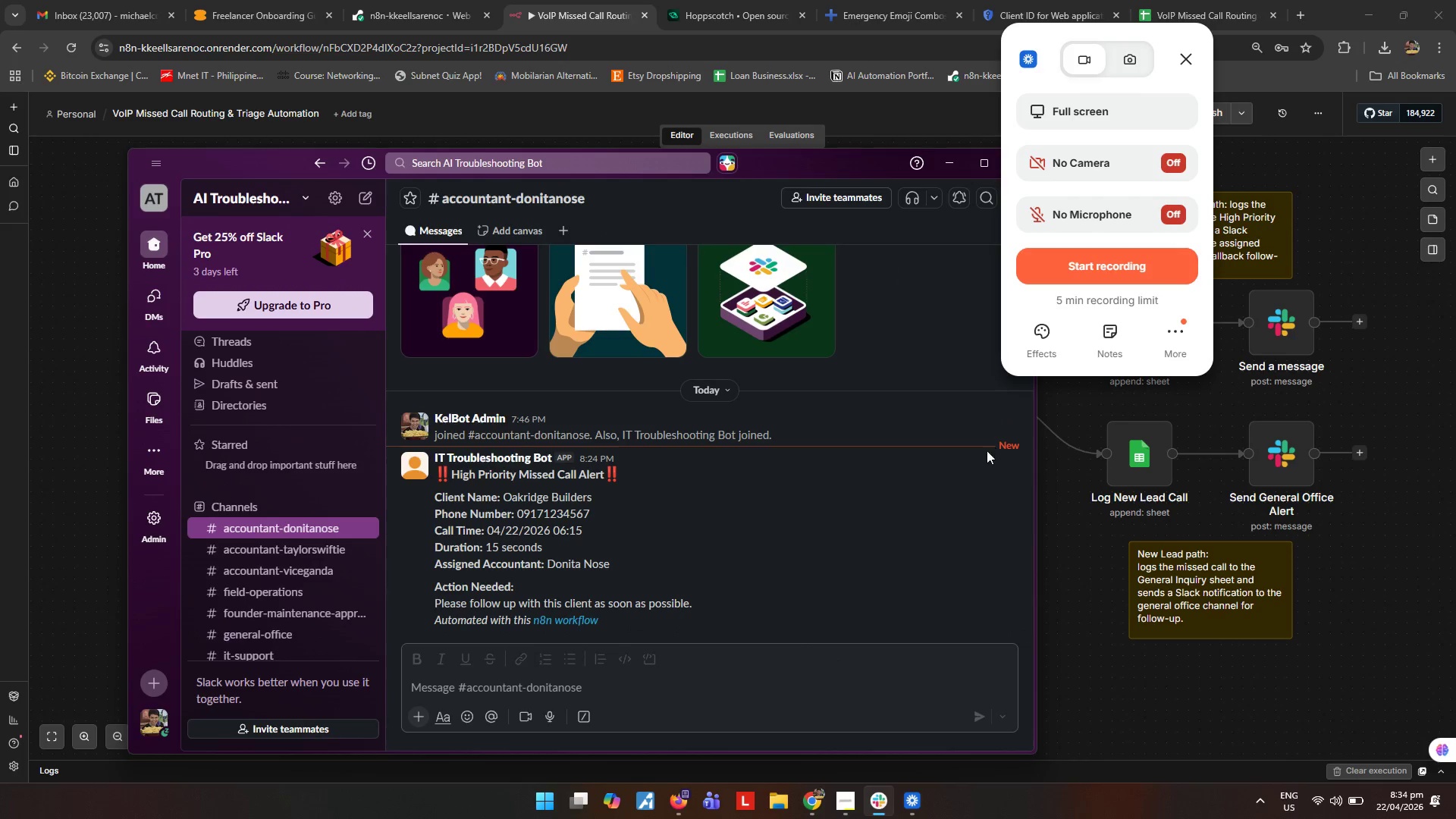 
left_click_drag(start_coordinate=[852, 163], to_coordinate=[673, 169])
 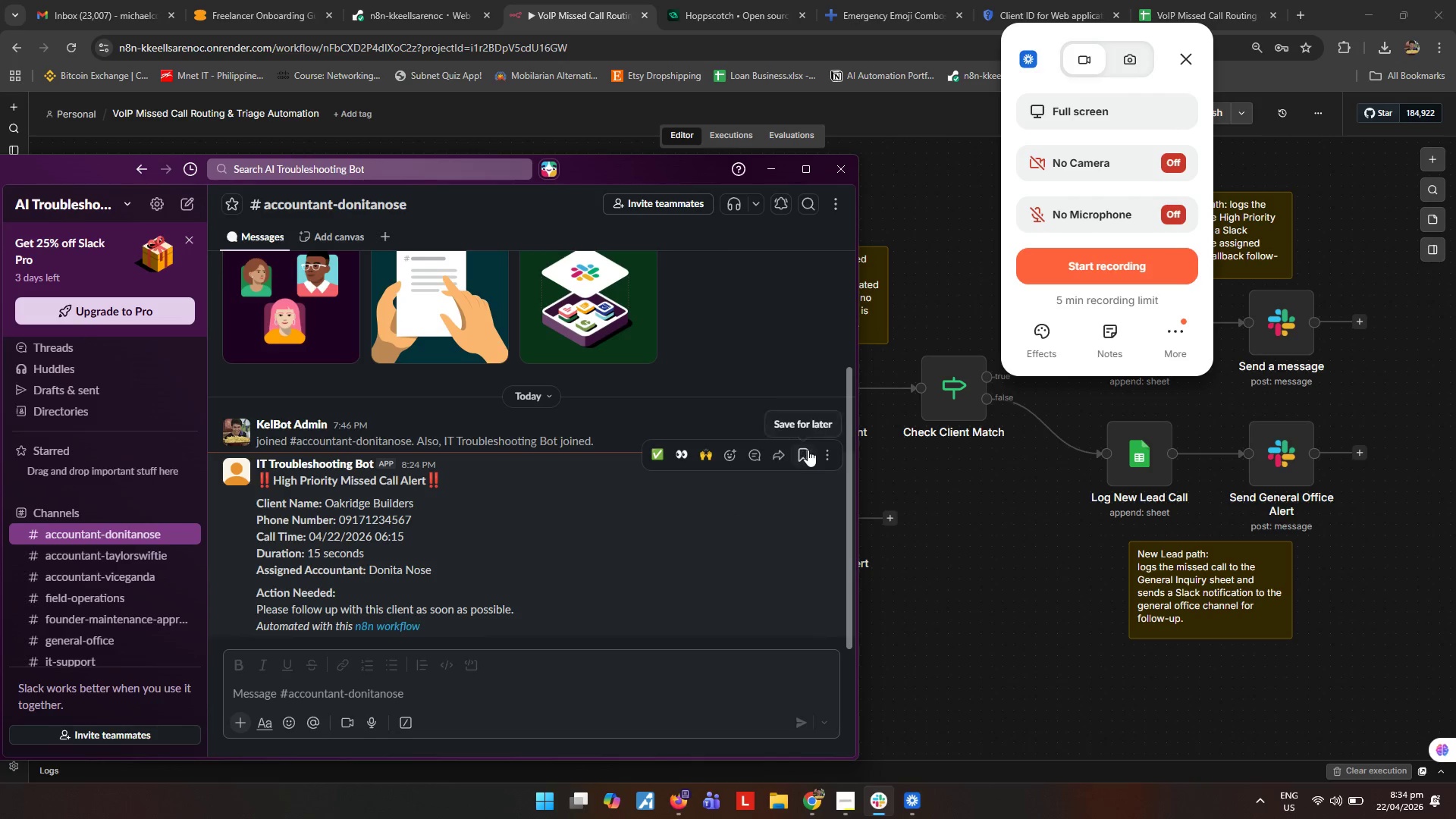 
left_click([820, 453])
 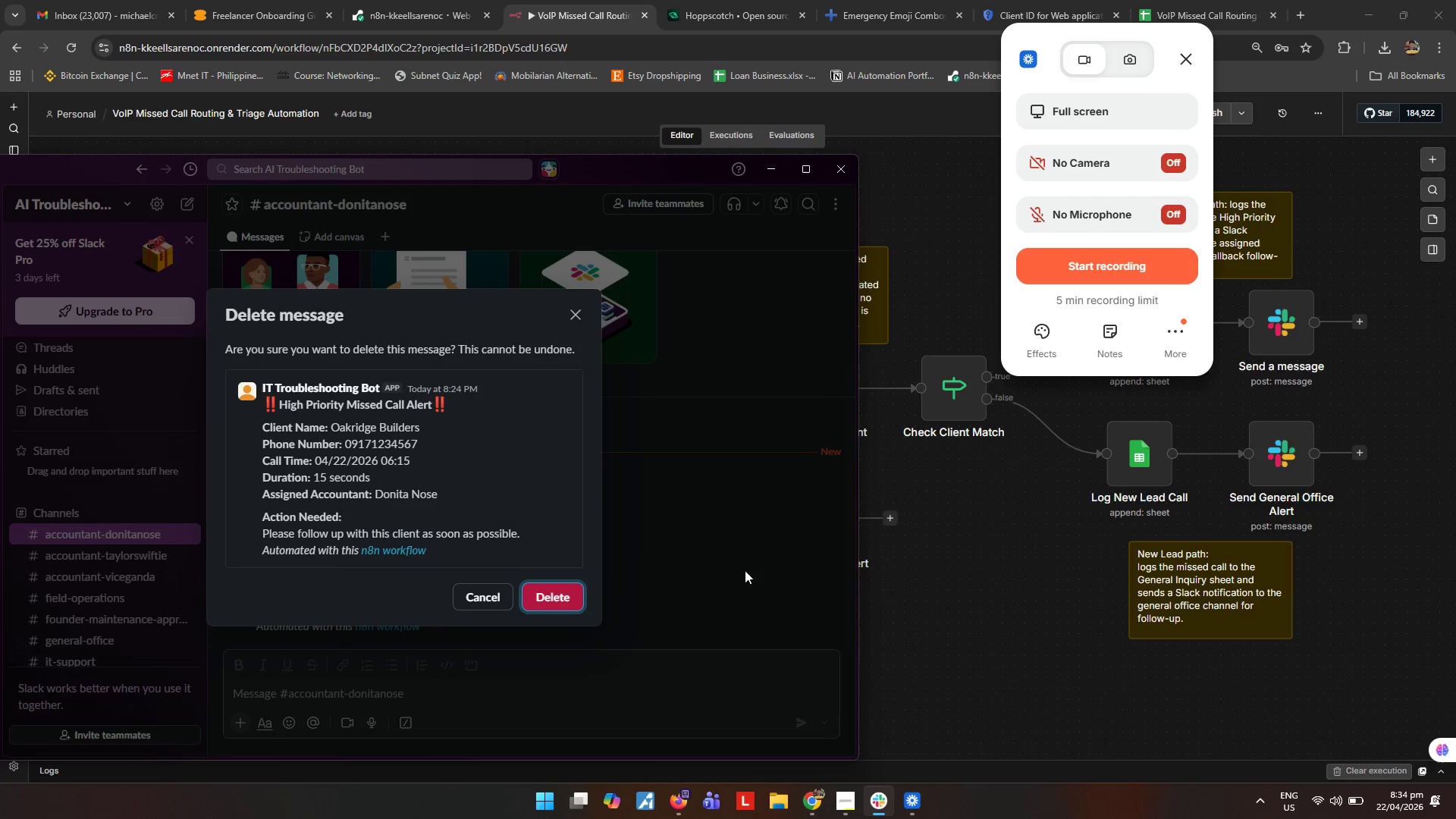 
left_click([532, 604])
 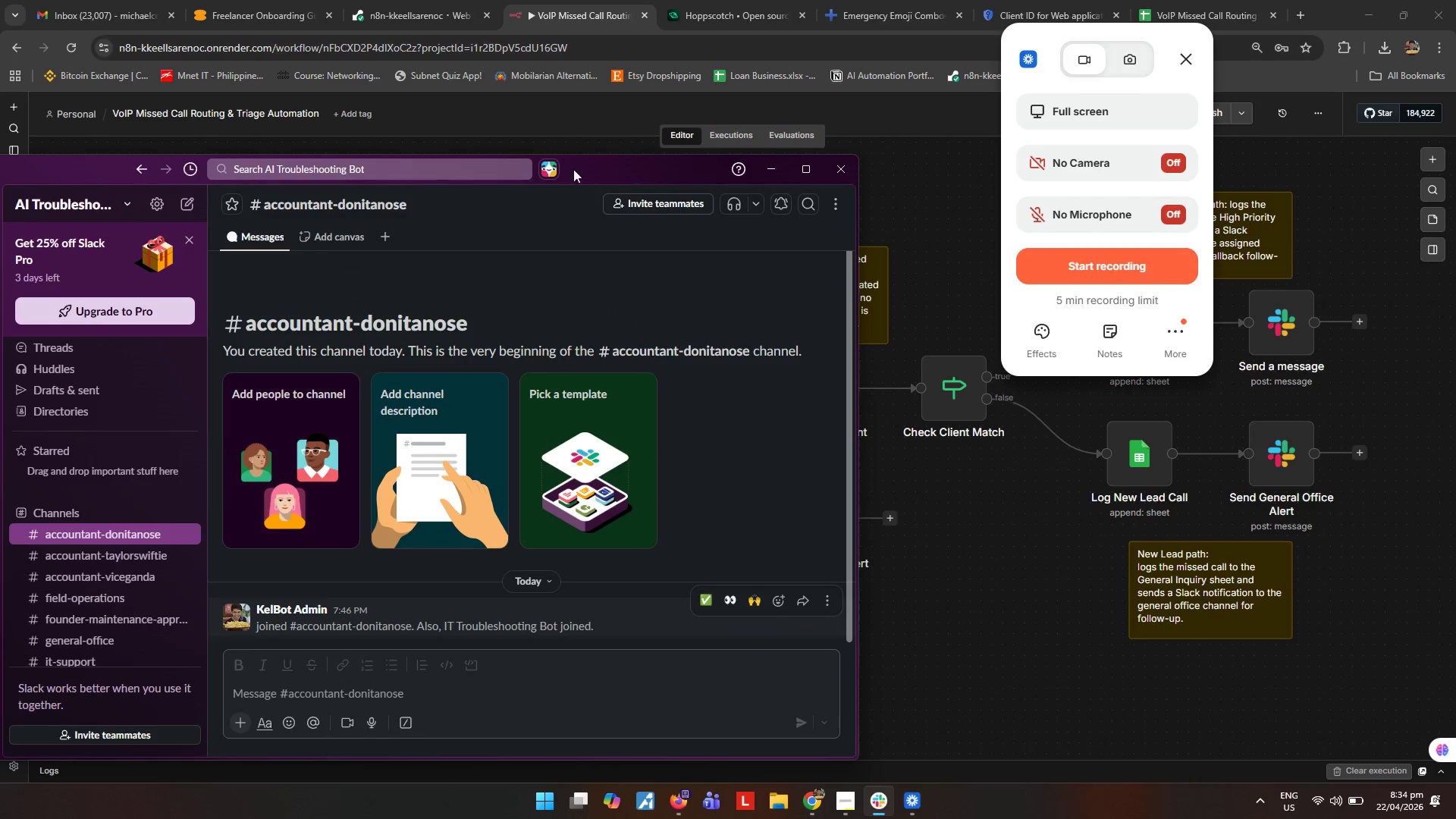 
left_click_drag(start_coordinate=[585, 171], to_coordinate=[849, 194])
 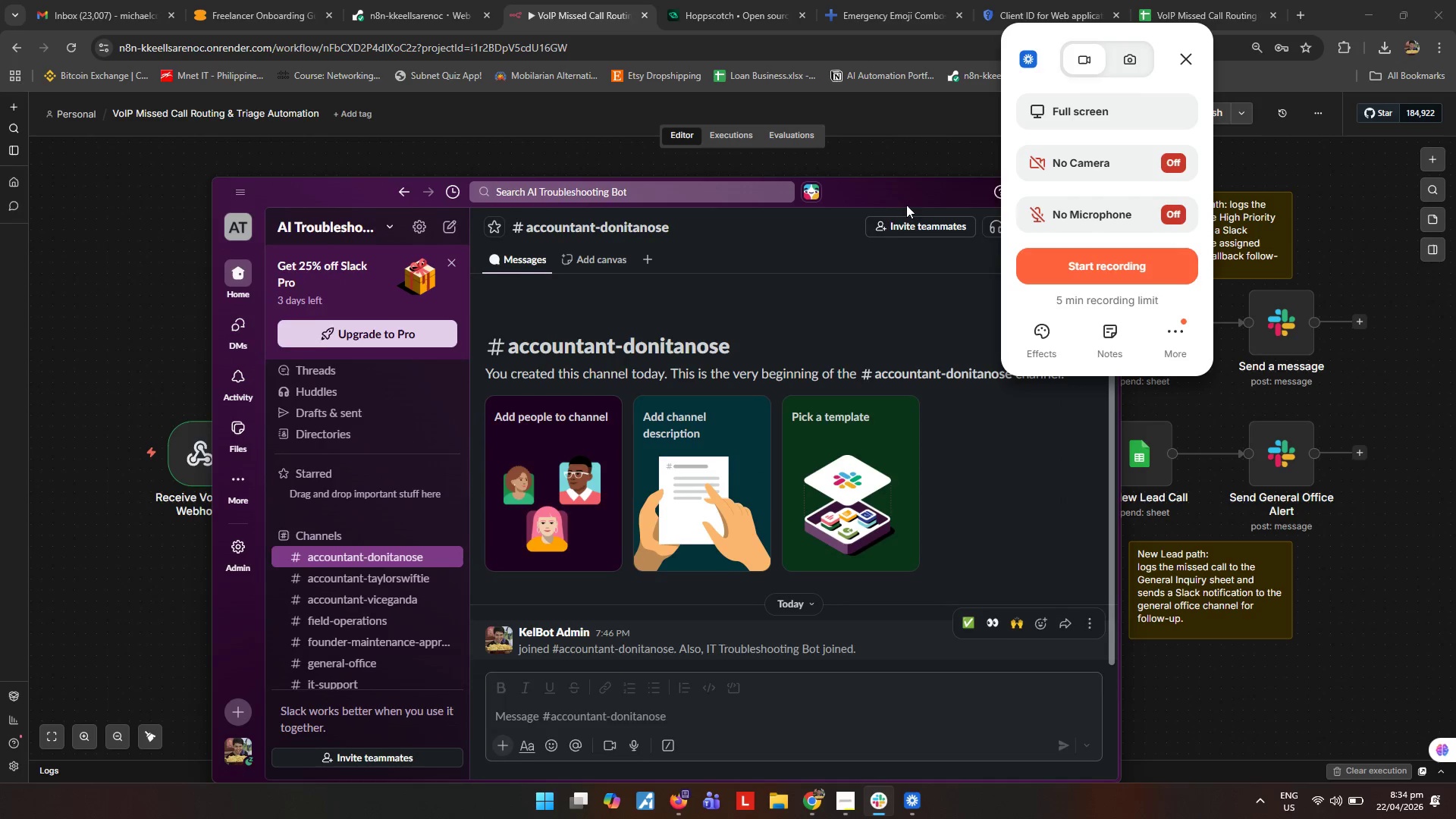 
left_click_drag(start_coordinate=[903, 203], to_coordinate=[720, 223])
 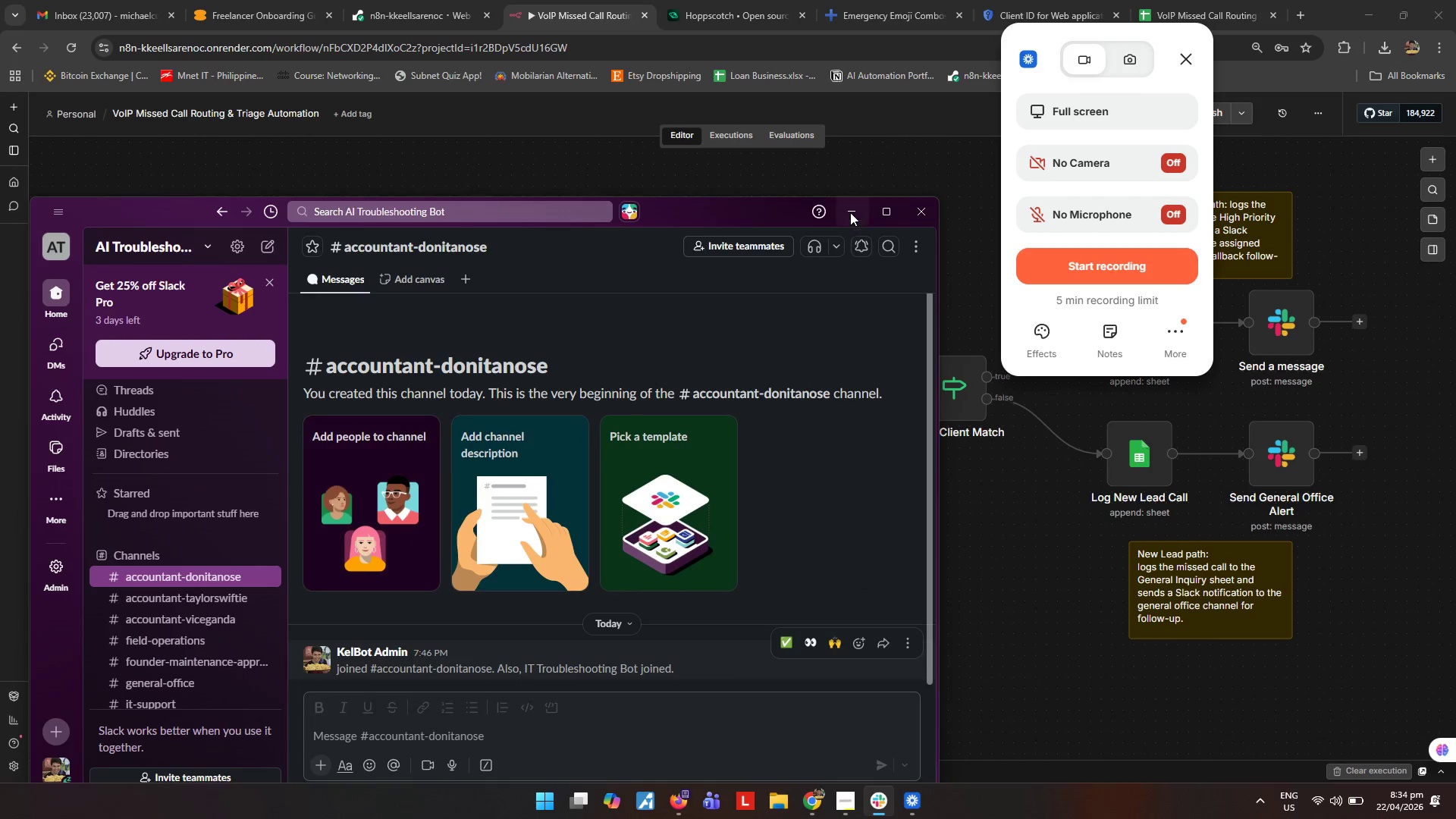 
left_click([850, 212])
 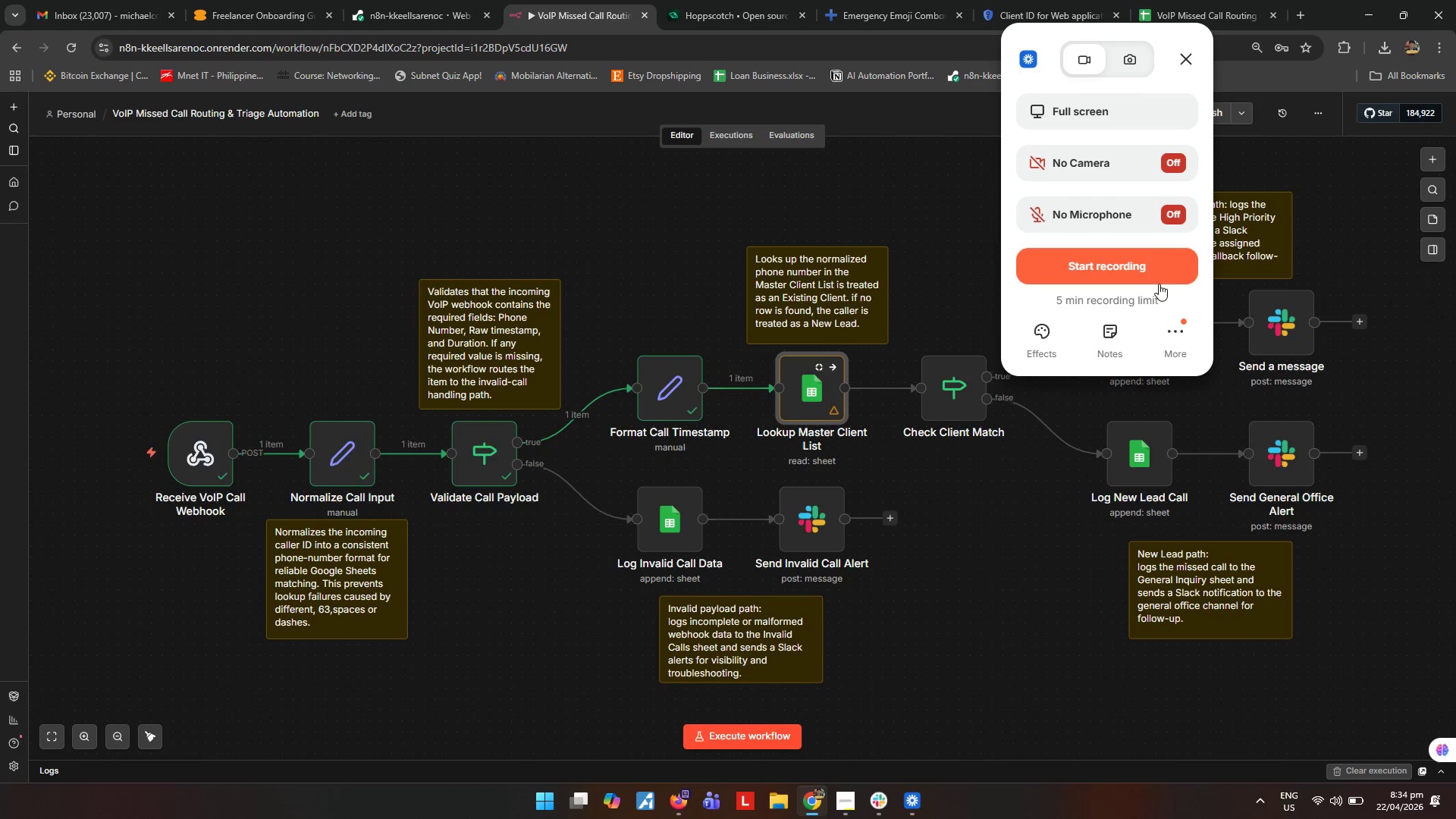 
left_click([1161, 271])
 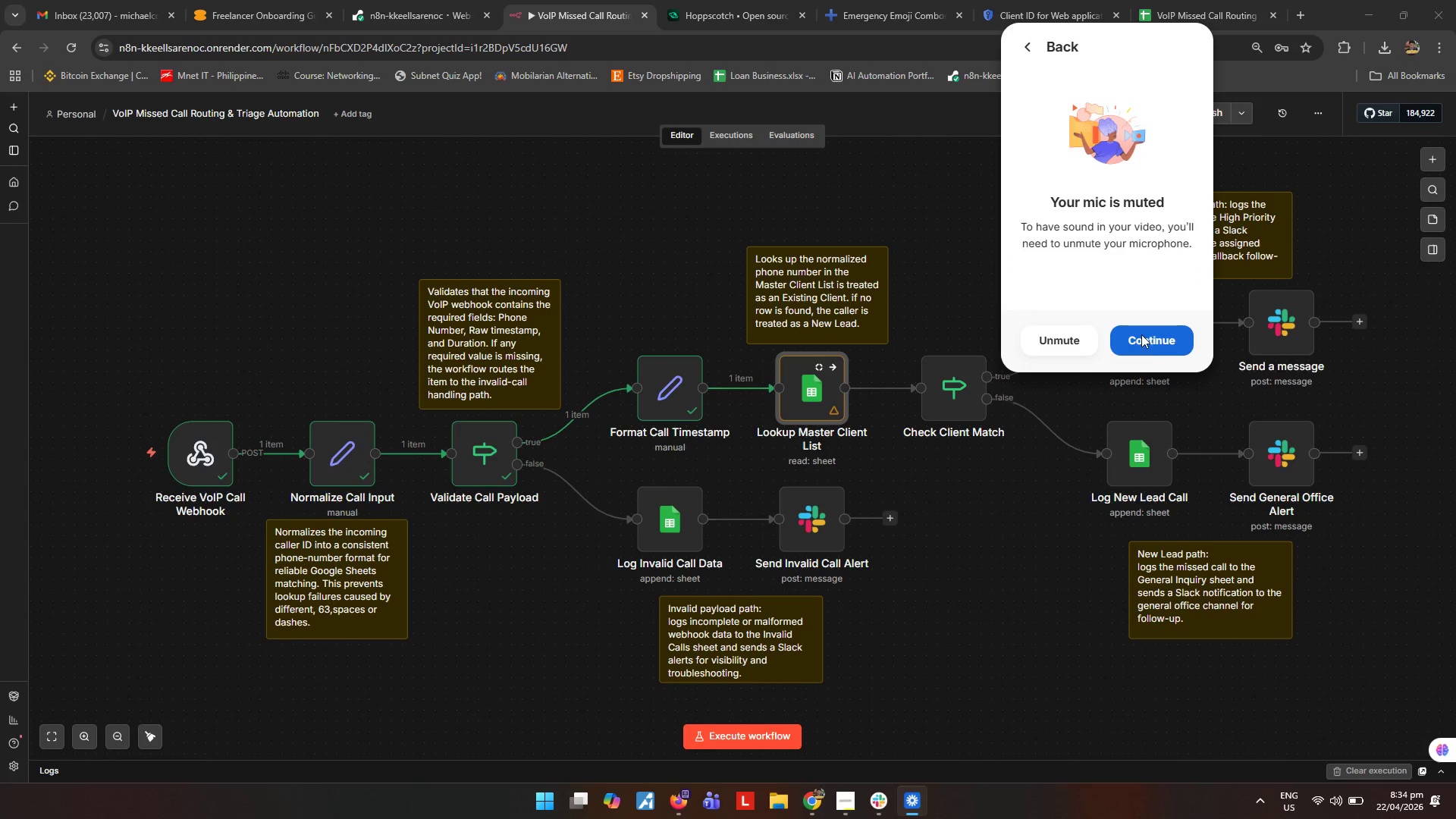 
left_click([1141, 346])
 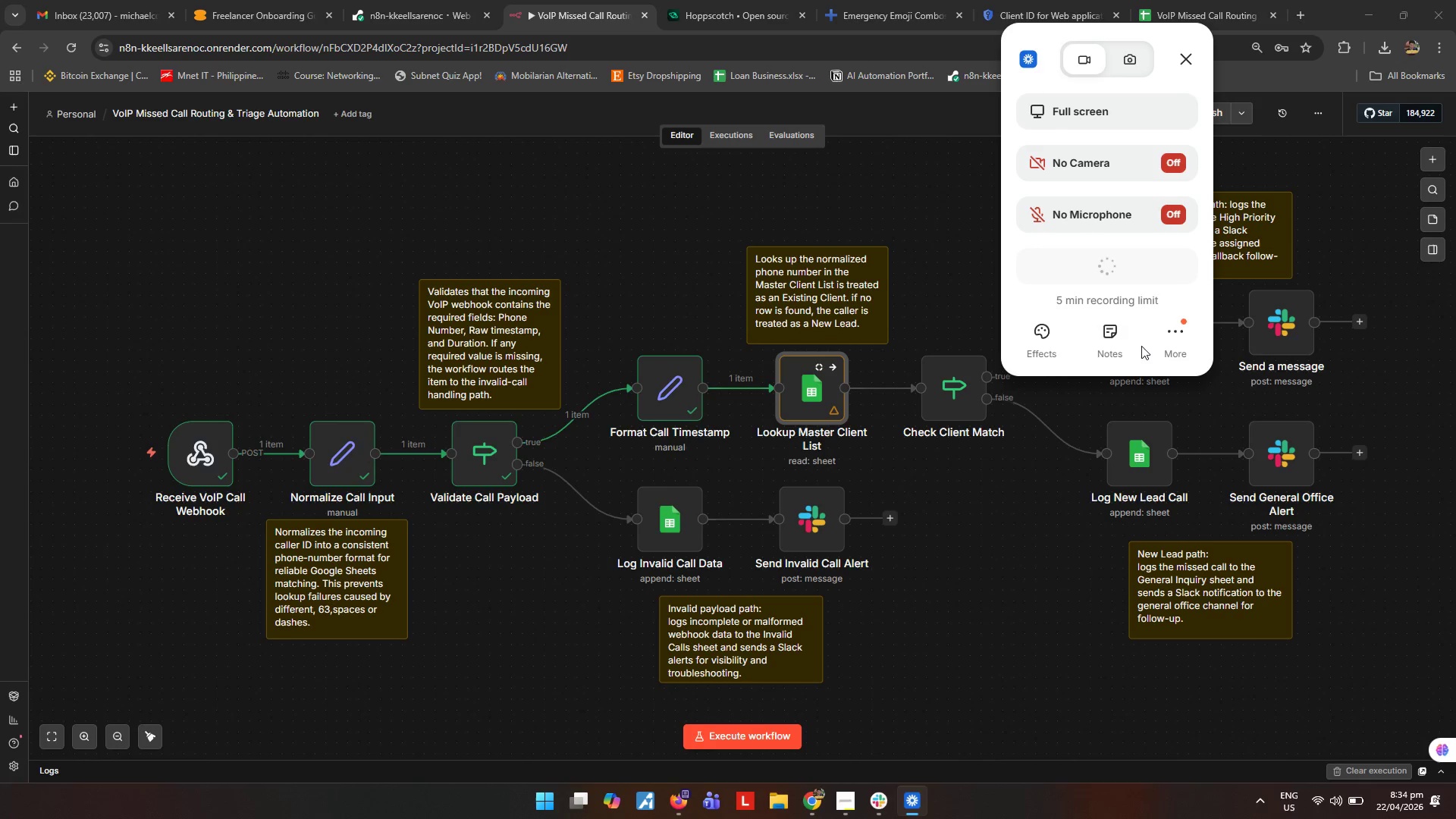 
mouse_move([497, 366])
 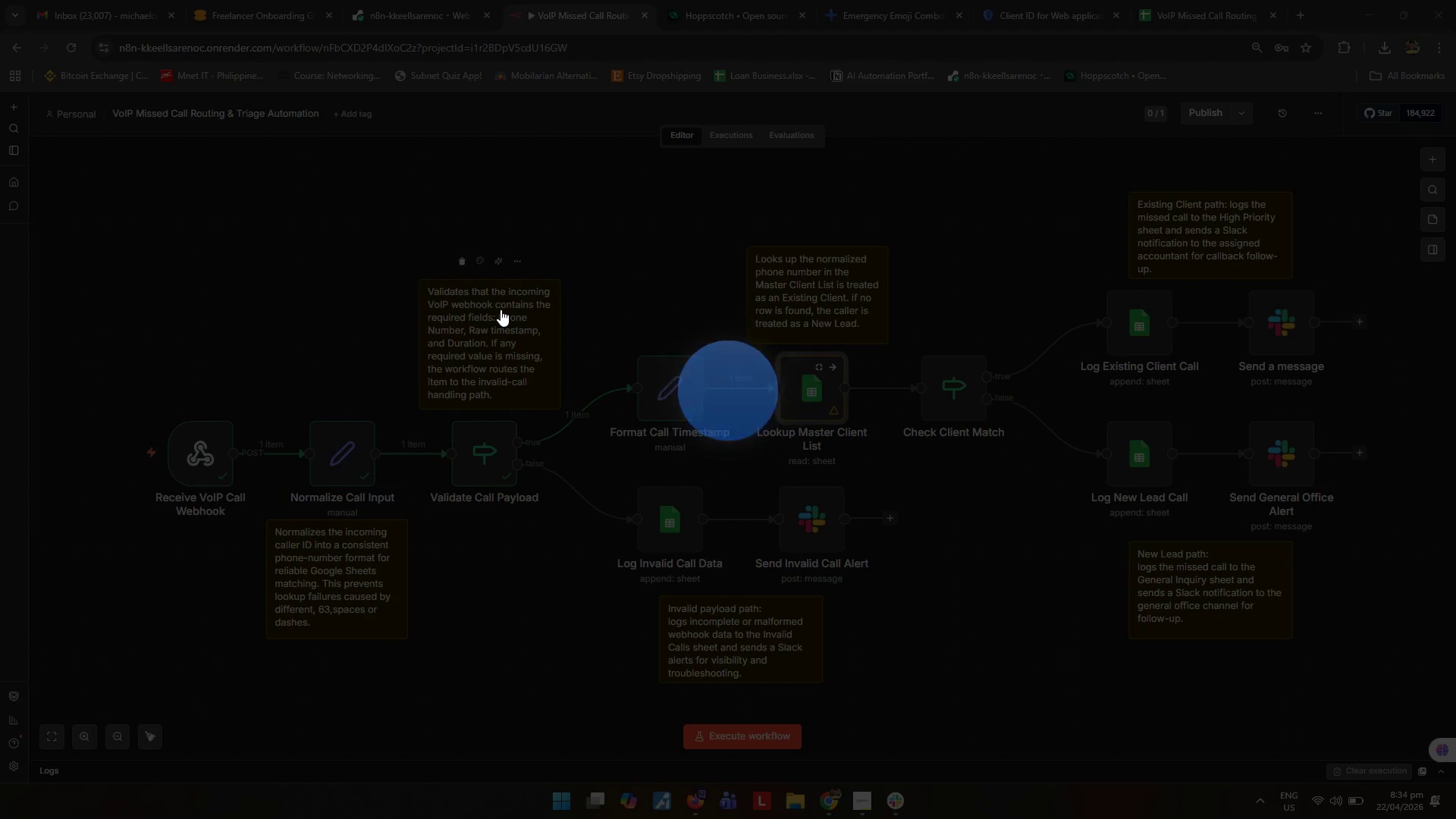 
wait(7.05)
 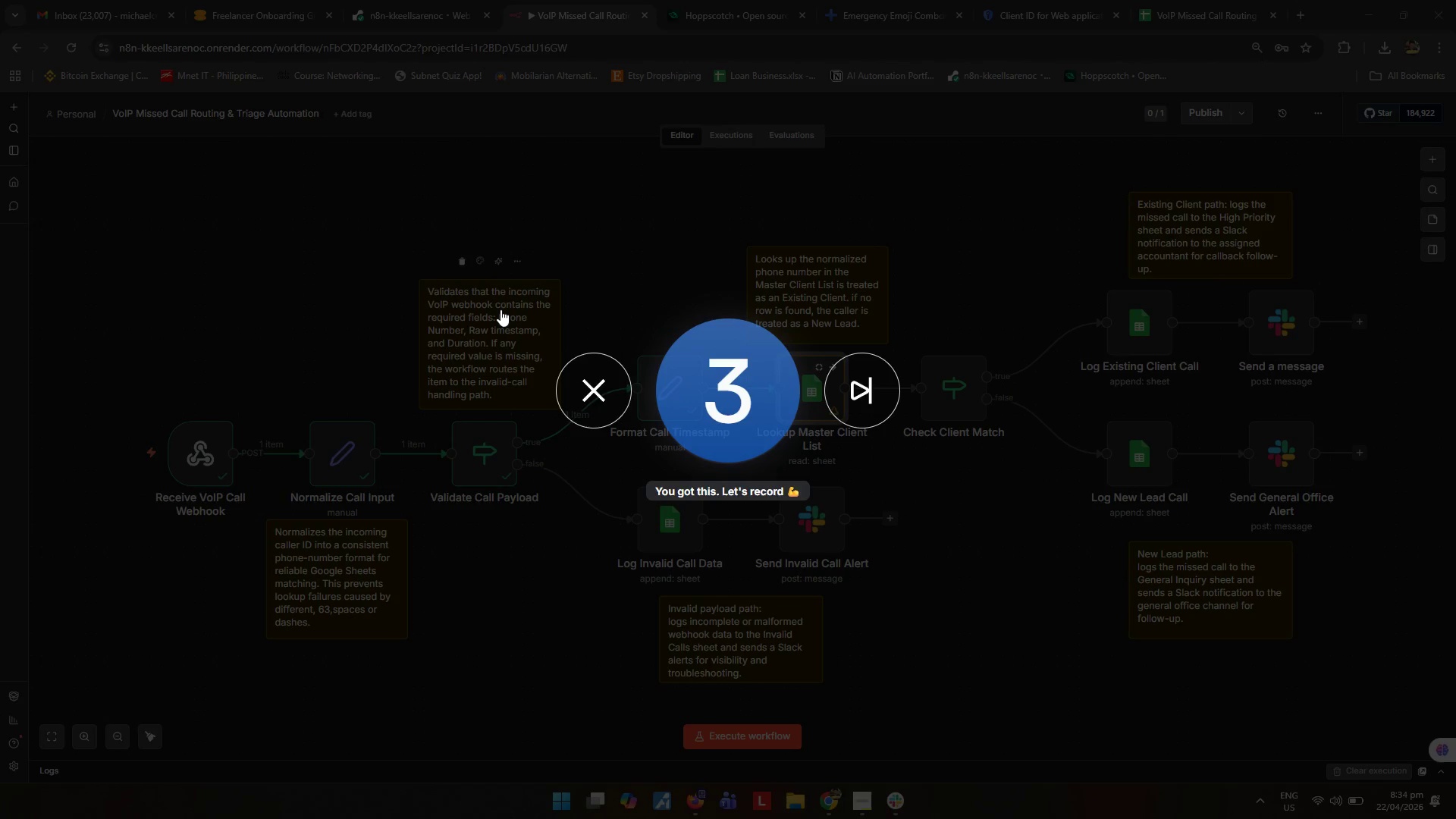 
left_click([863, 805])